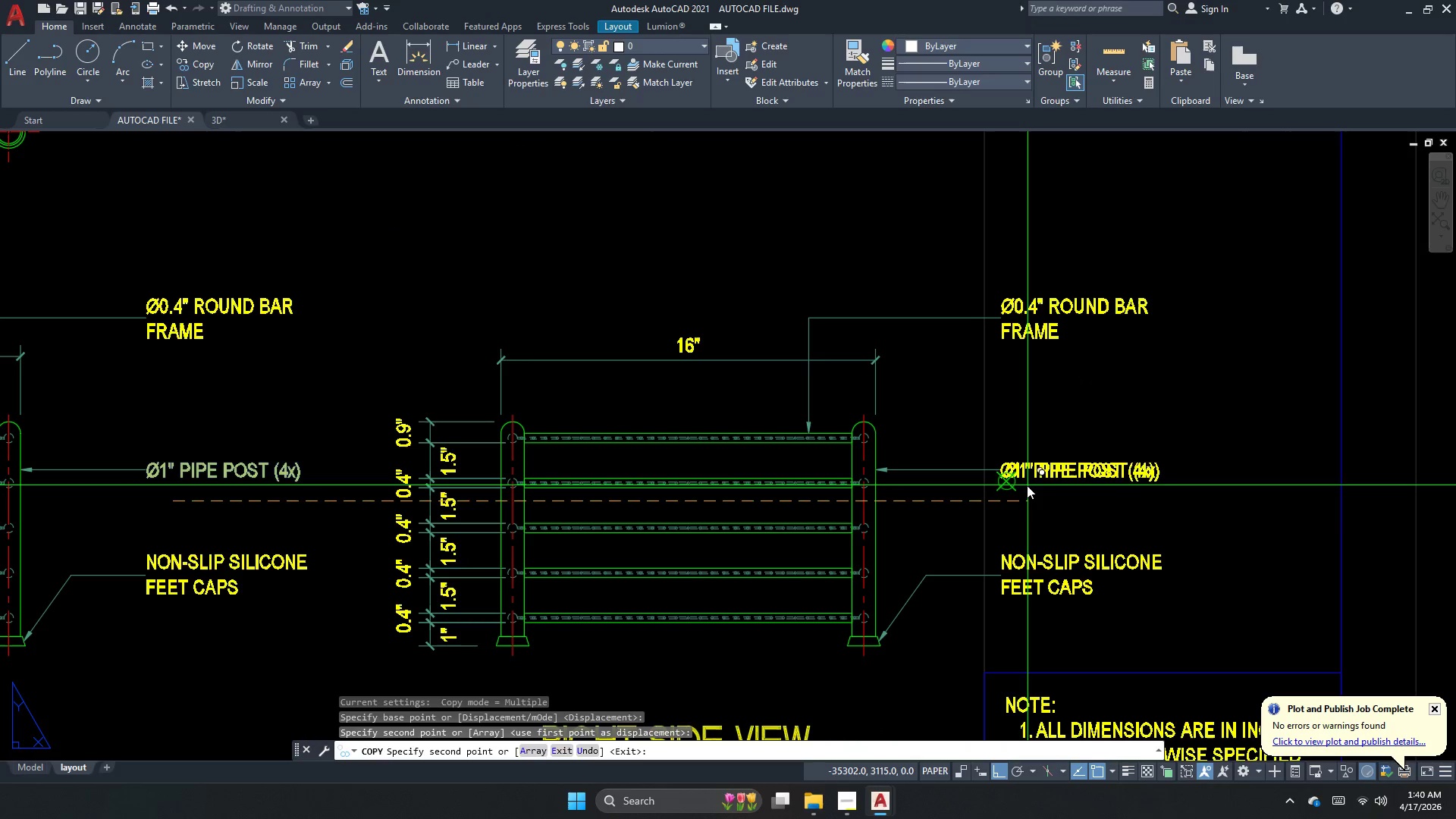 
key(Escape)
 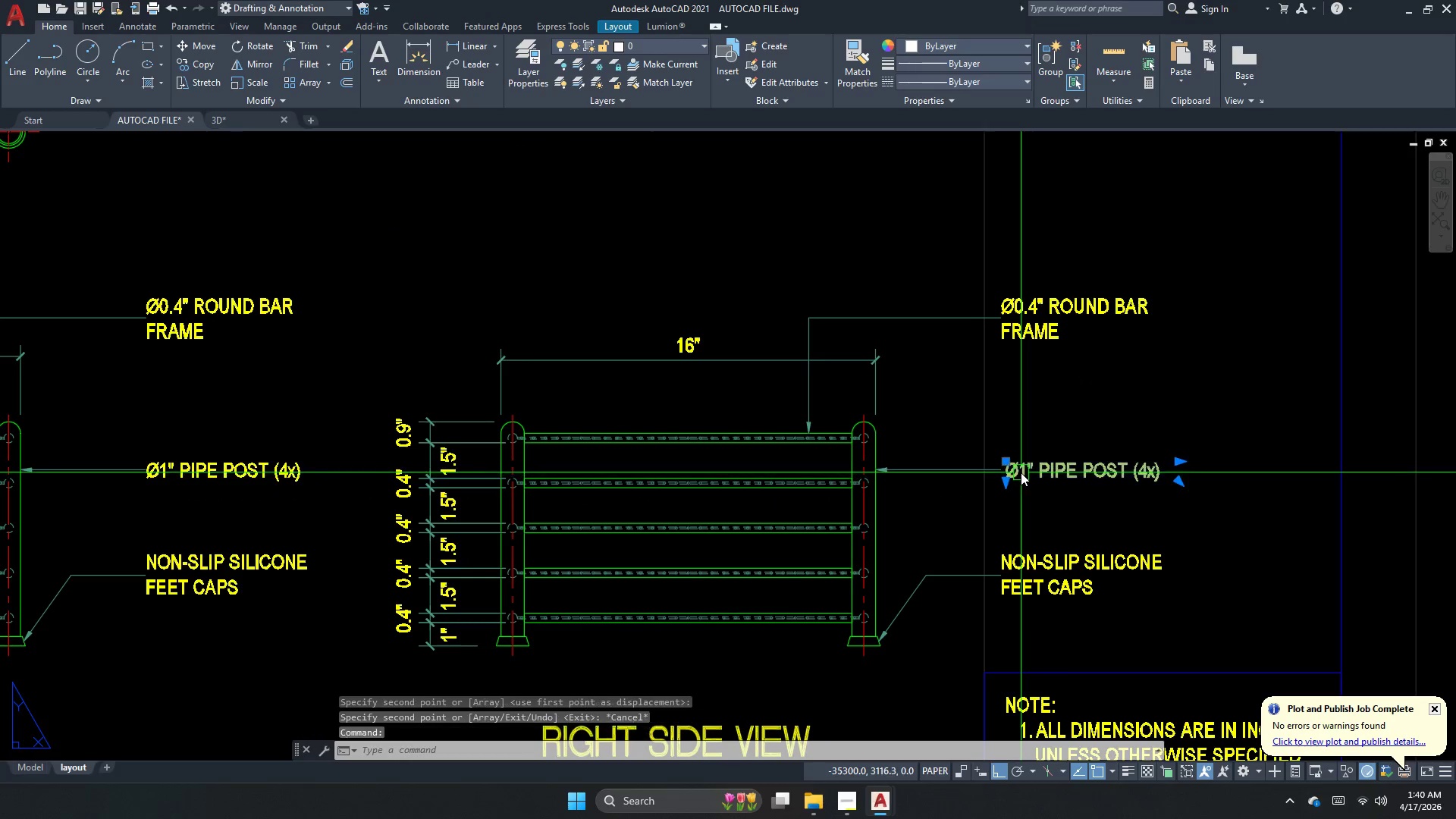 
key(M)
 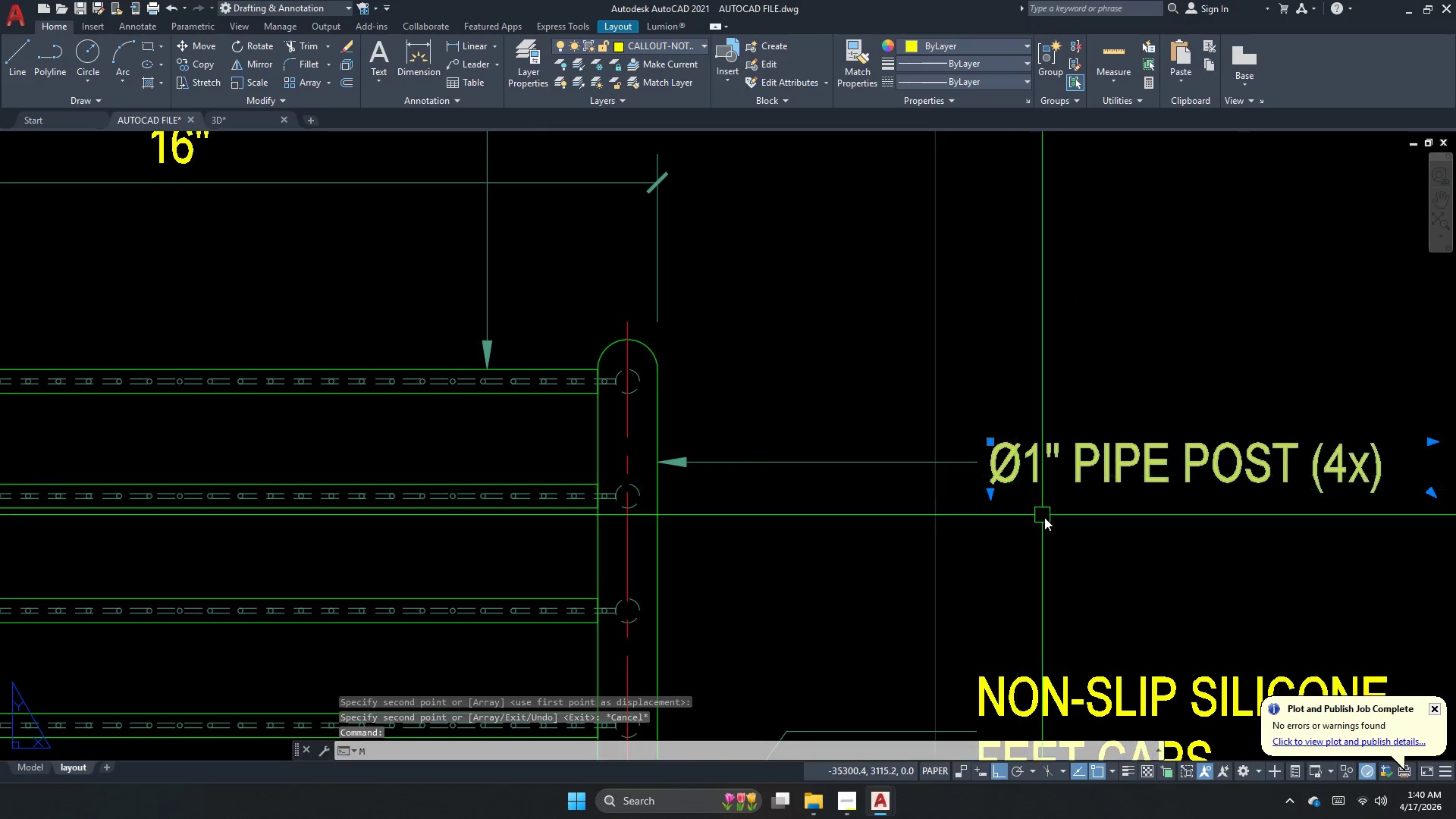 
key(Space)
 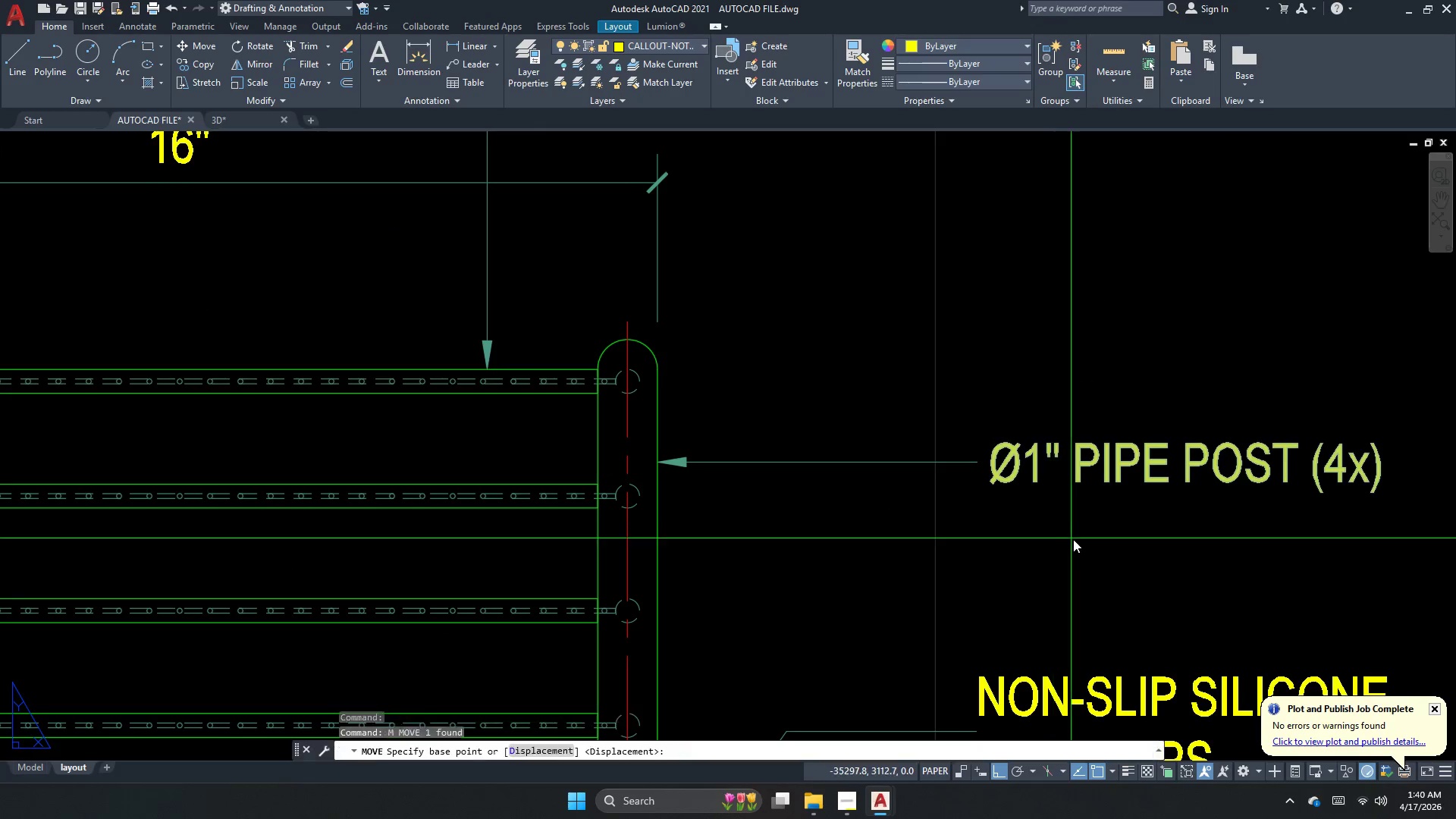 
left_click([1073, 539])
 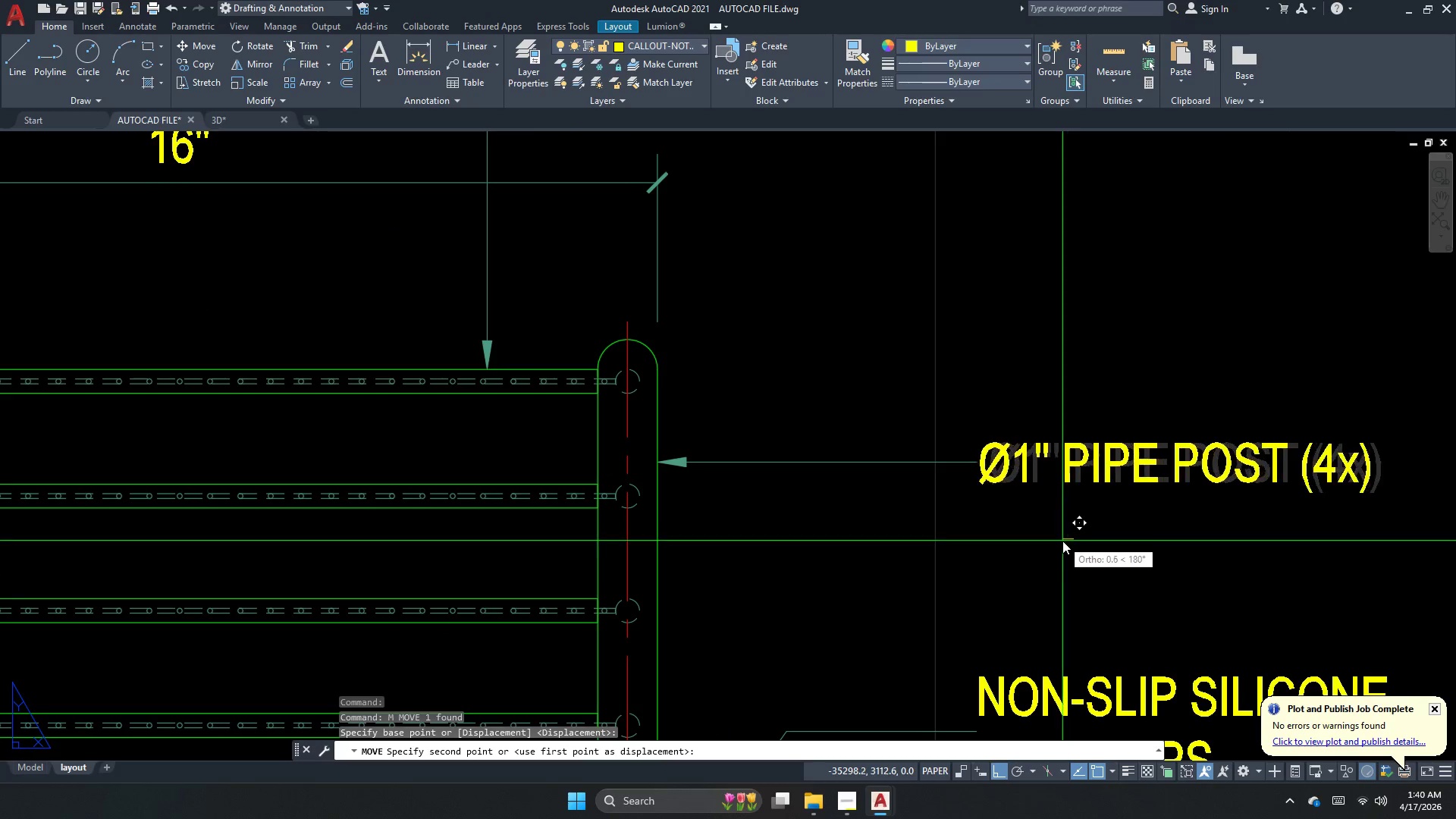 
scroll: coordinate [1015, 476], scroll_direction: up, amount: 2.0
 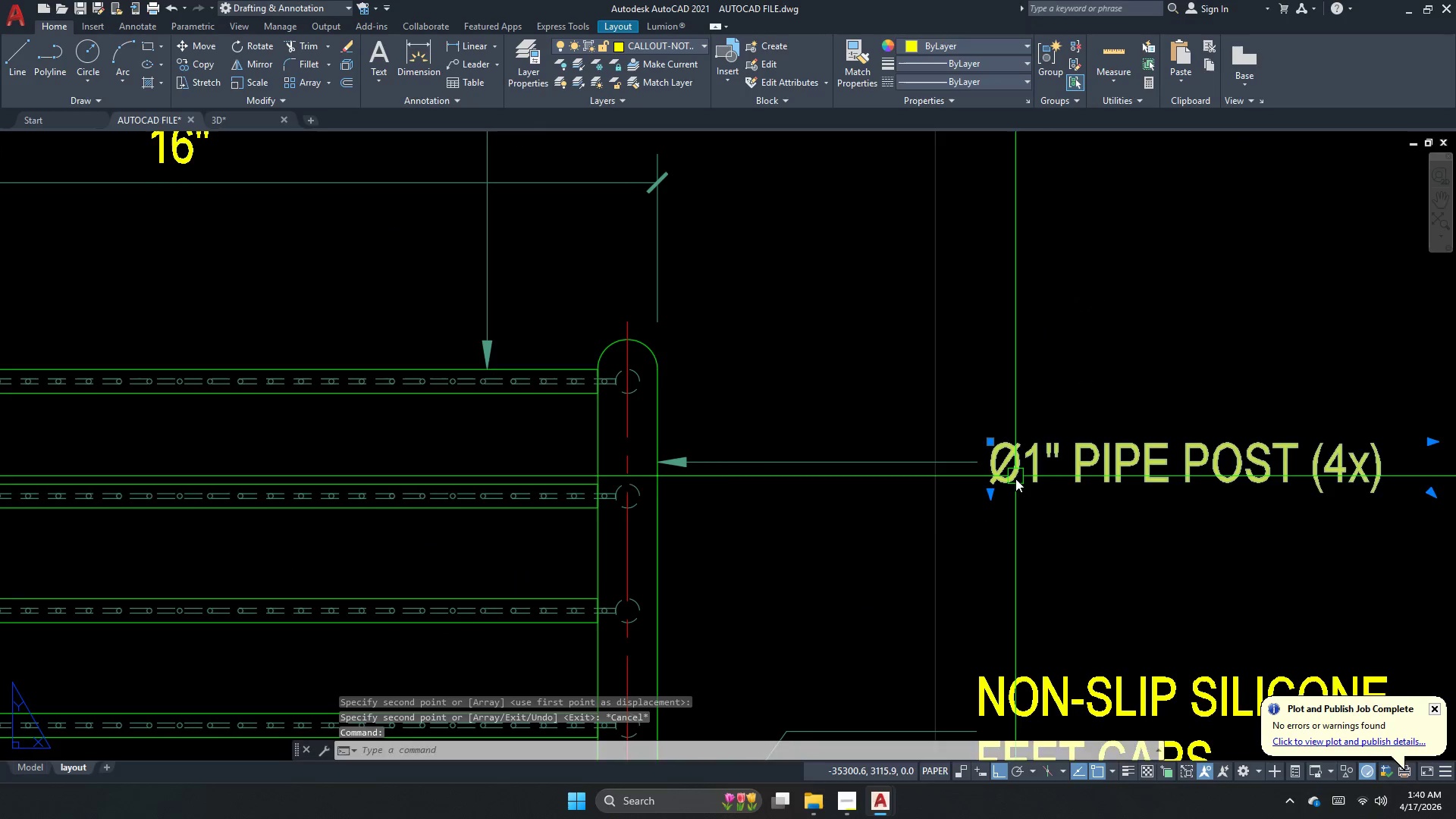 
double_click([1062, 541])
 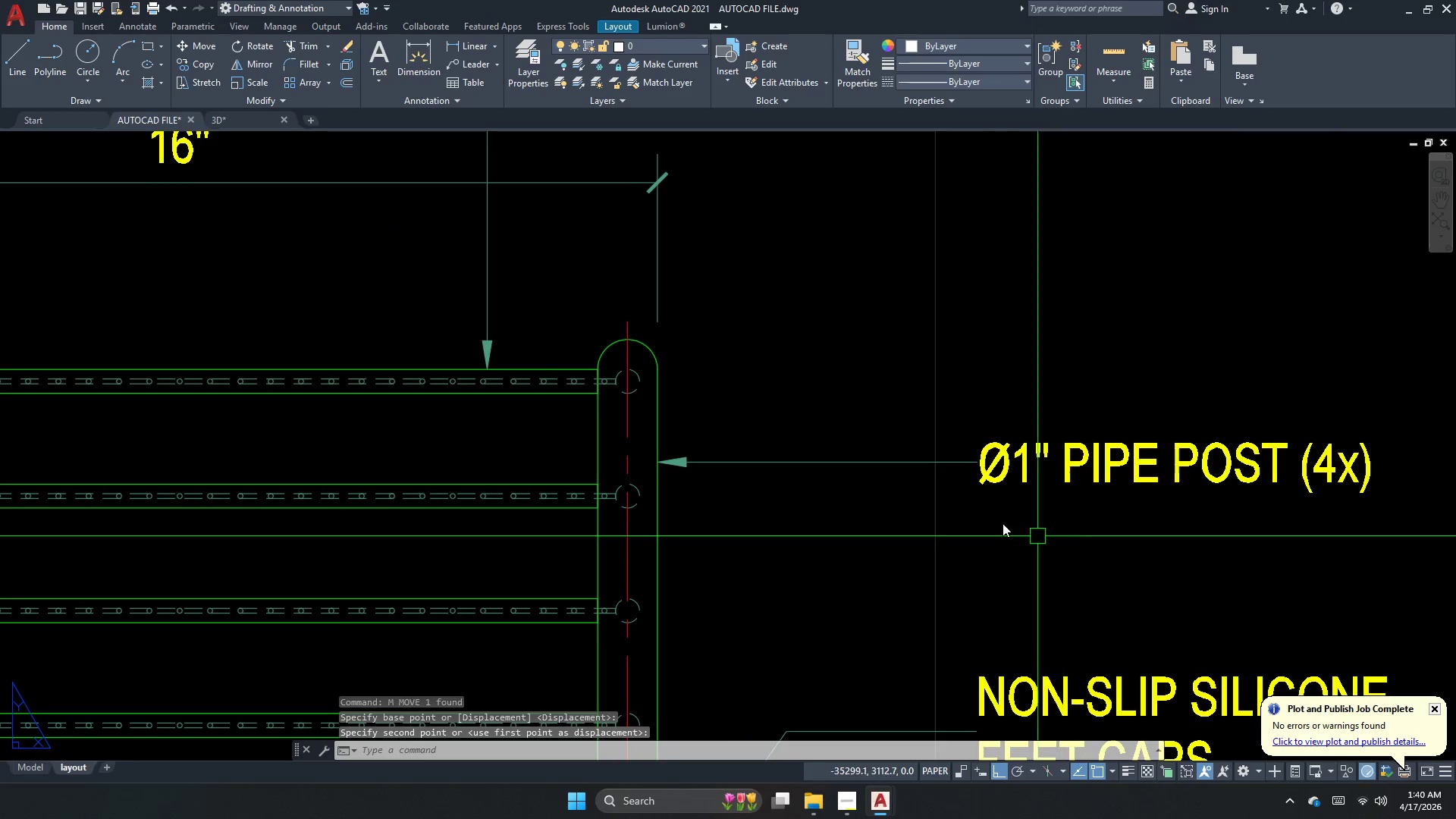 
key(Escape)
 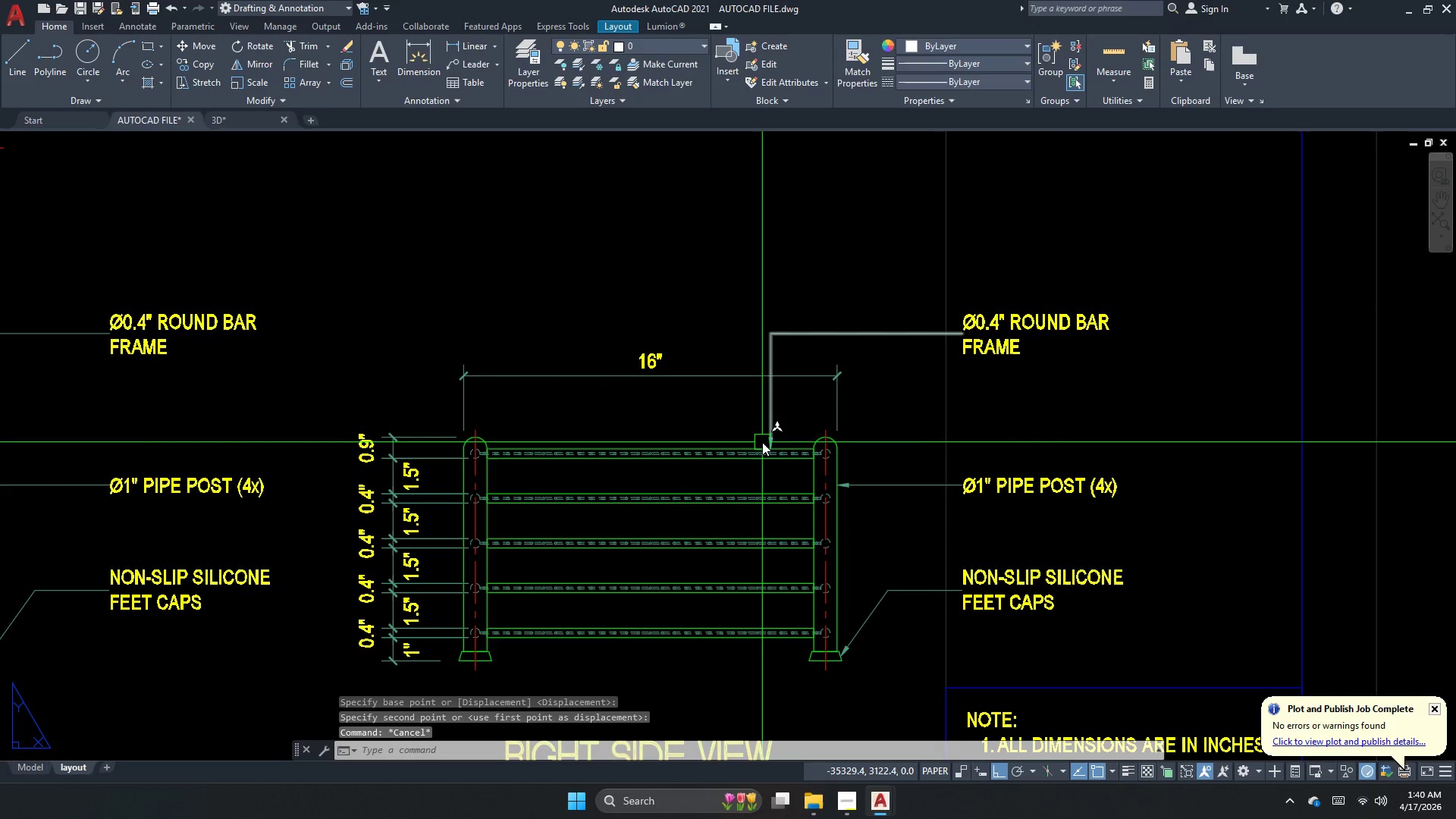 
scroll: coordinate [812, 451], scroll_direction: down, amount: 3.0
 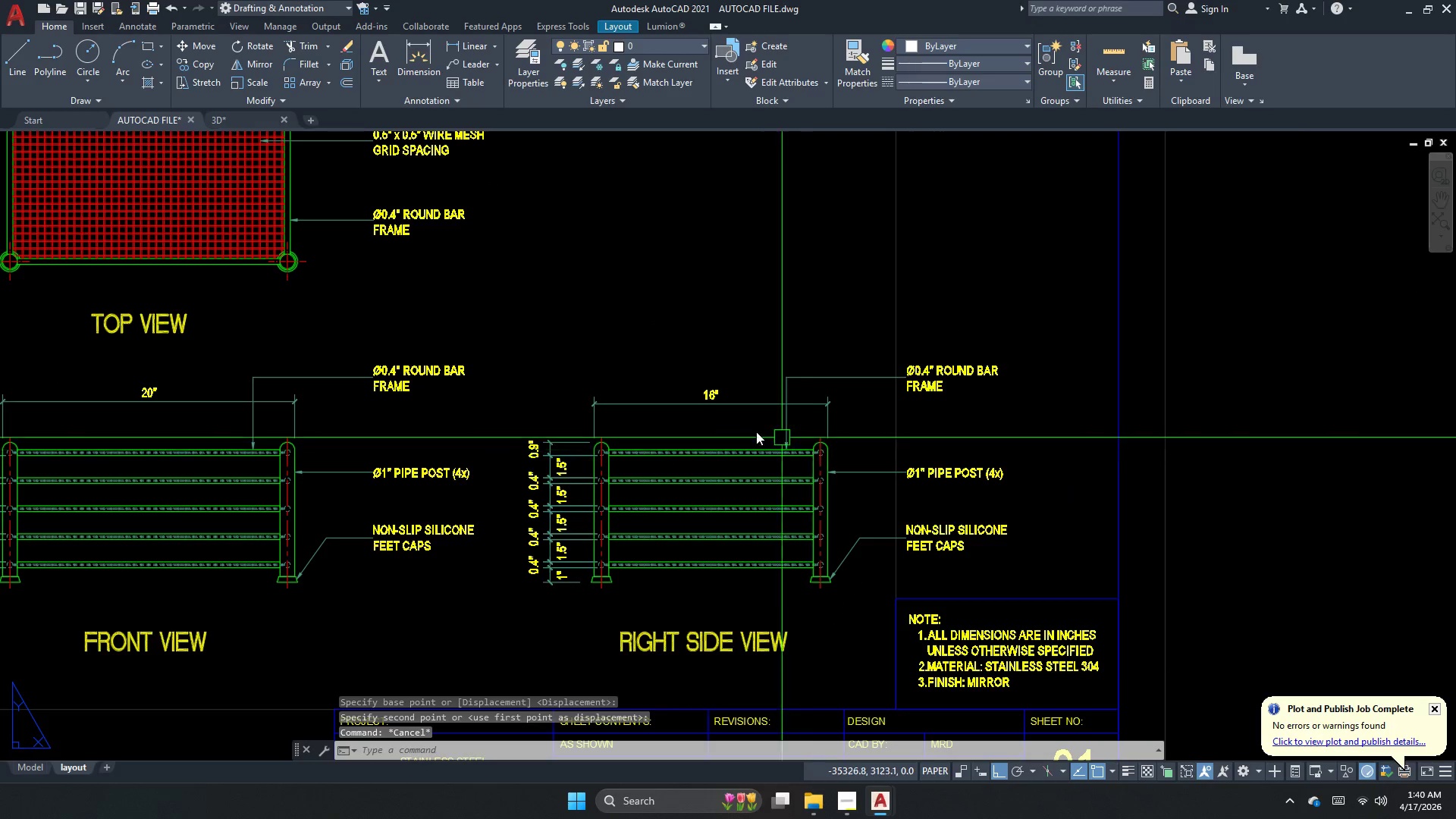 
scroll: coordinate [709, 415], scroll_direction: up, amount: 1.0
 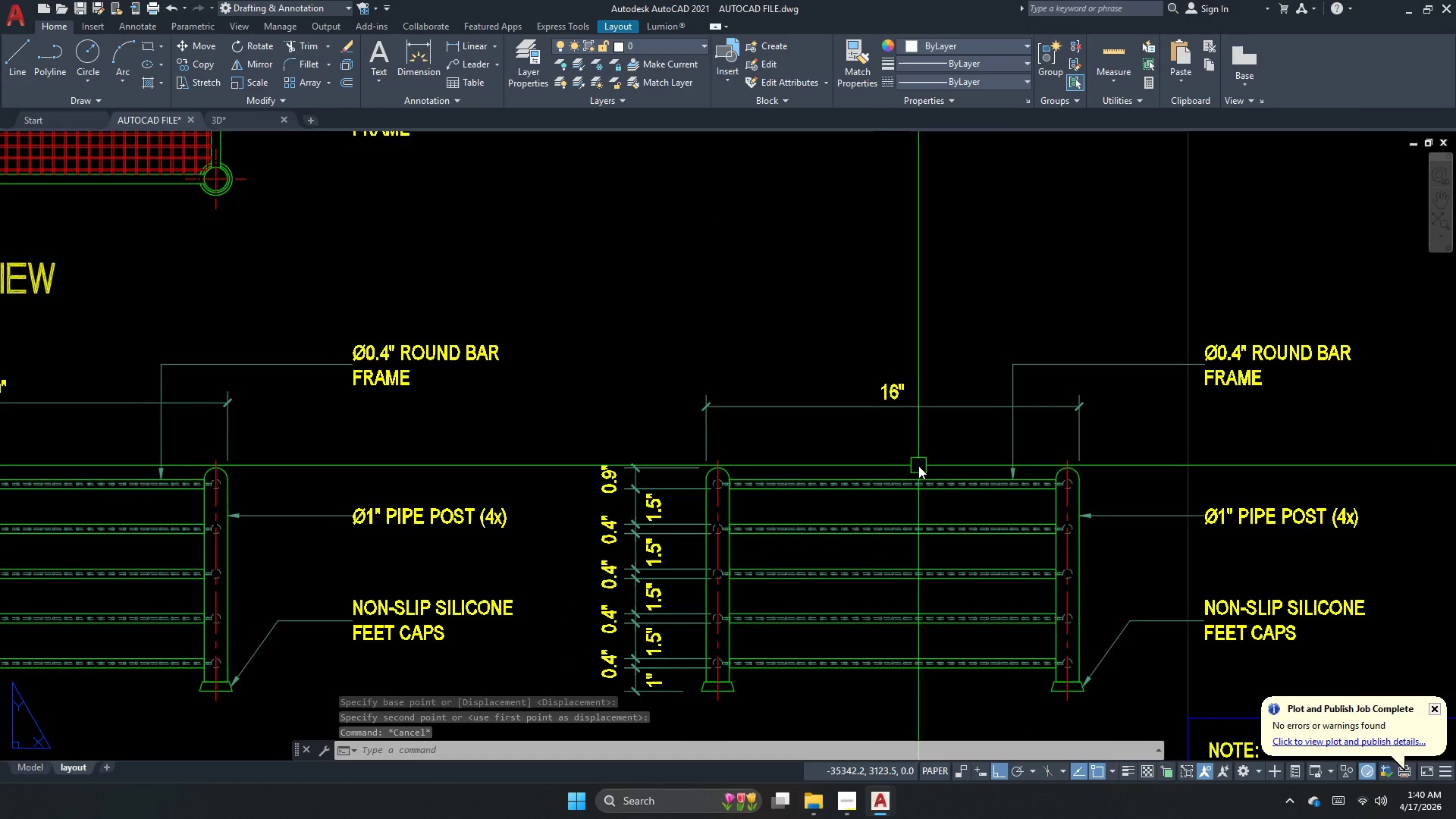 
scroll: coordinate [832, 487], scroll_direction: down, amount: 2.0
 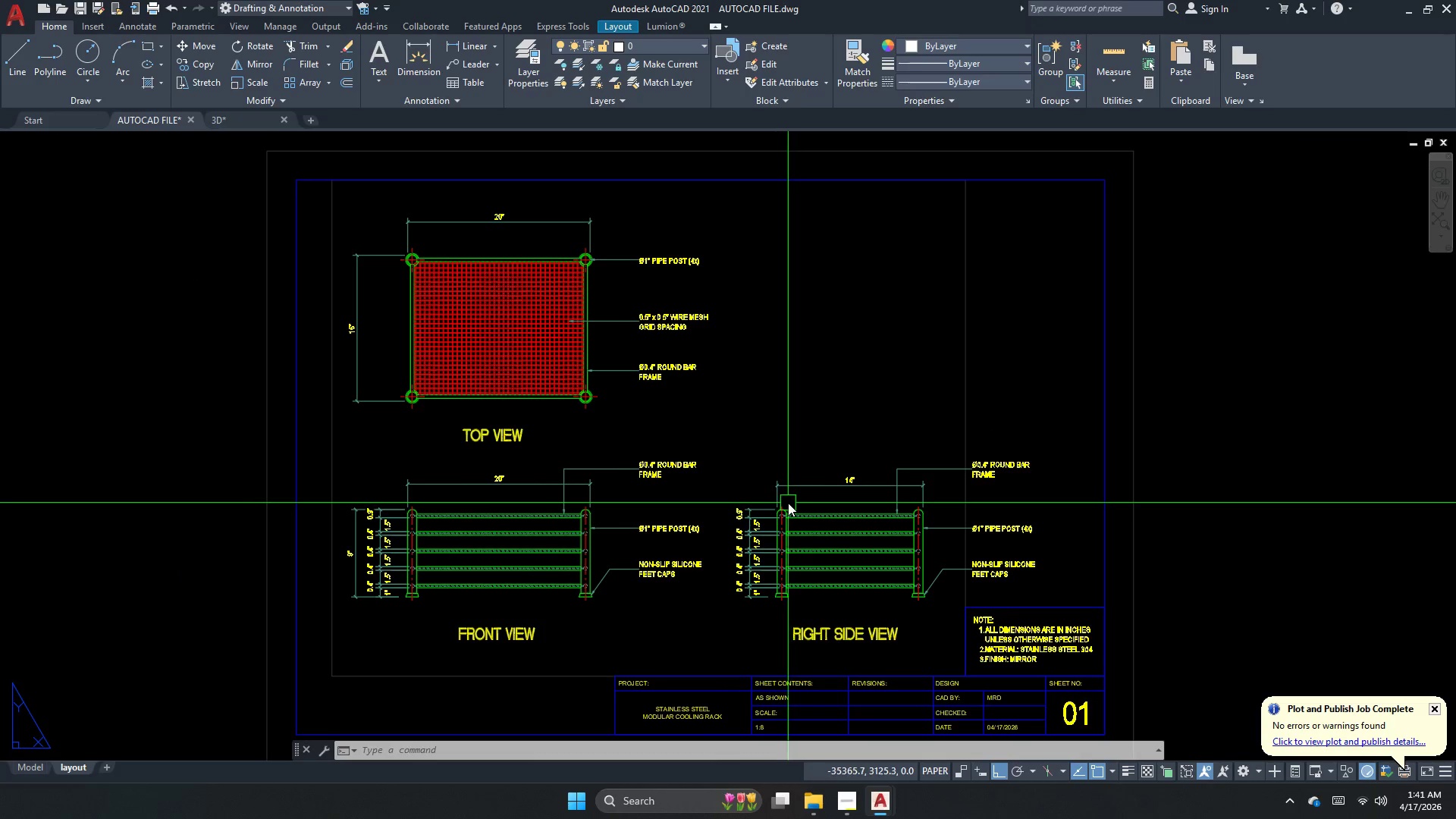 
double_click([786, 502])
 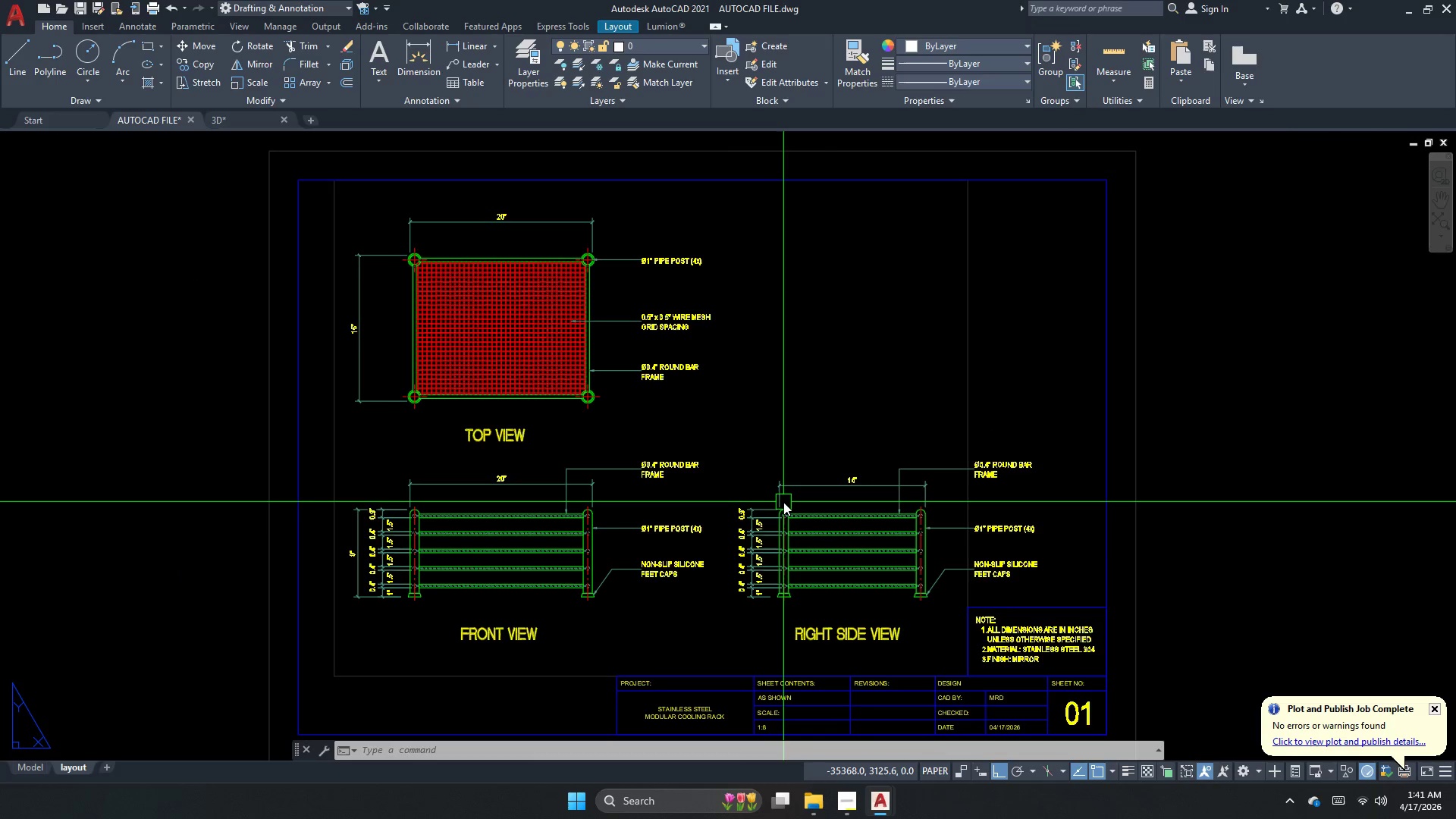 
key(Escape)
 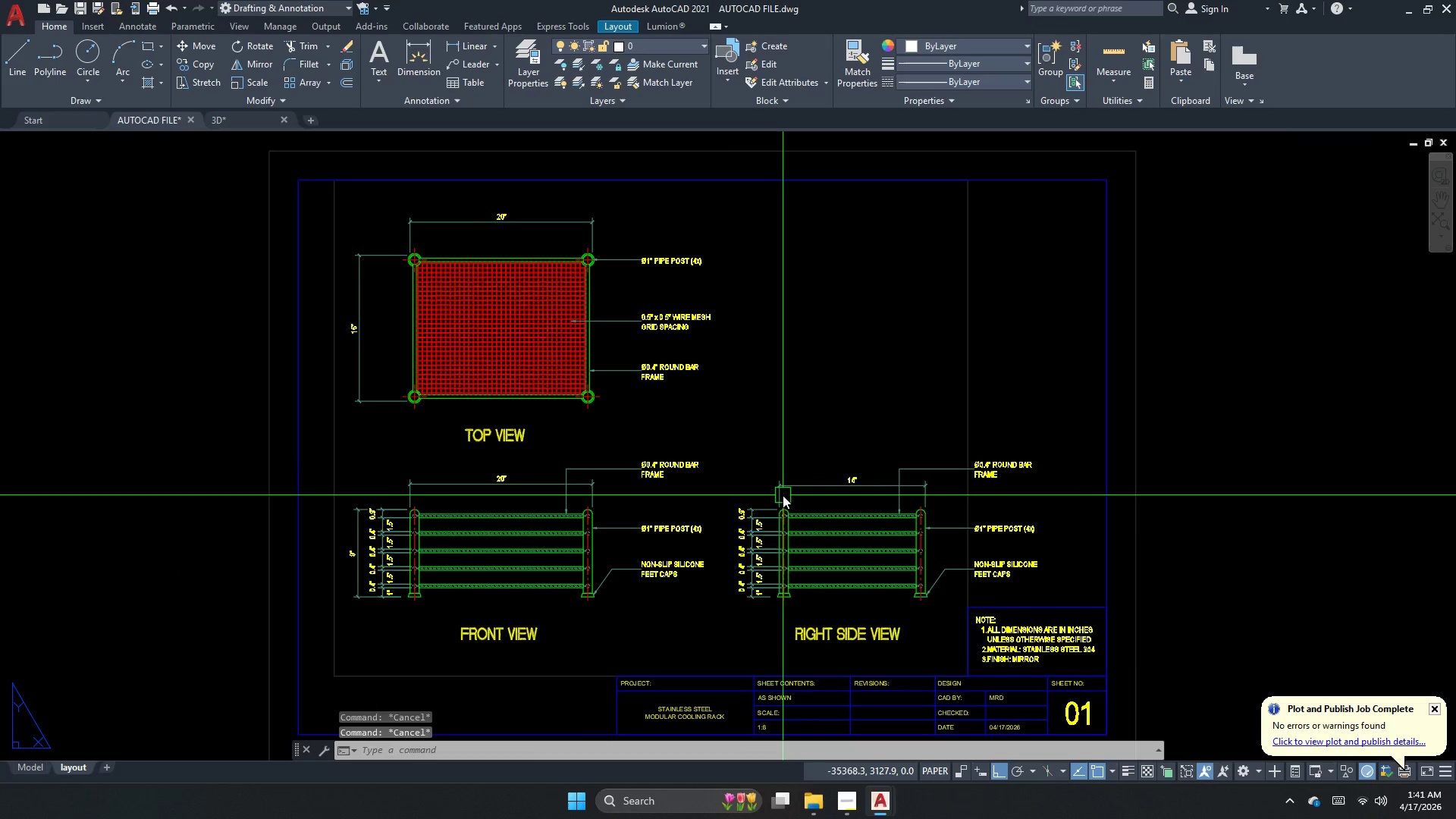 
key(Control+ControlLeft)
 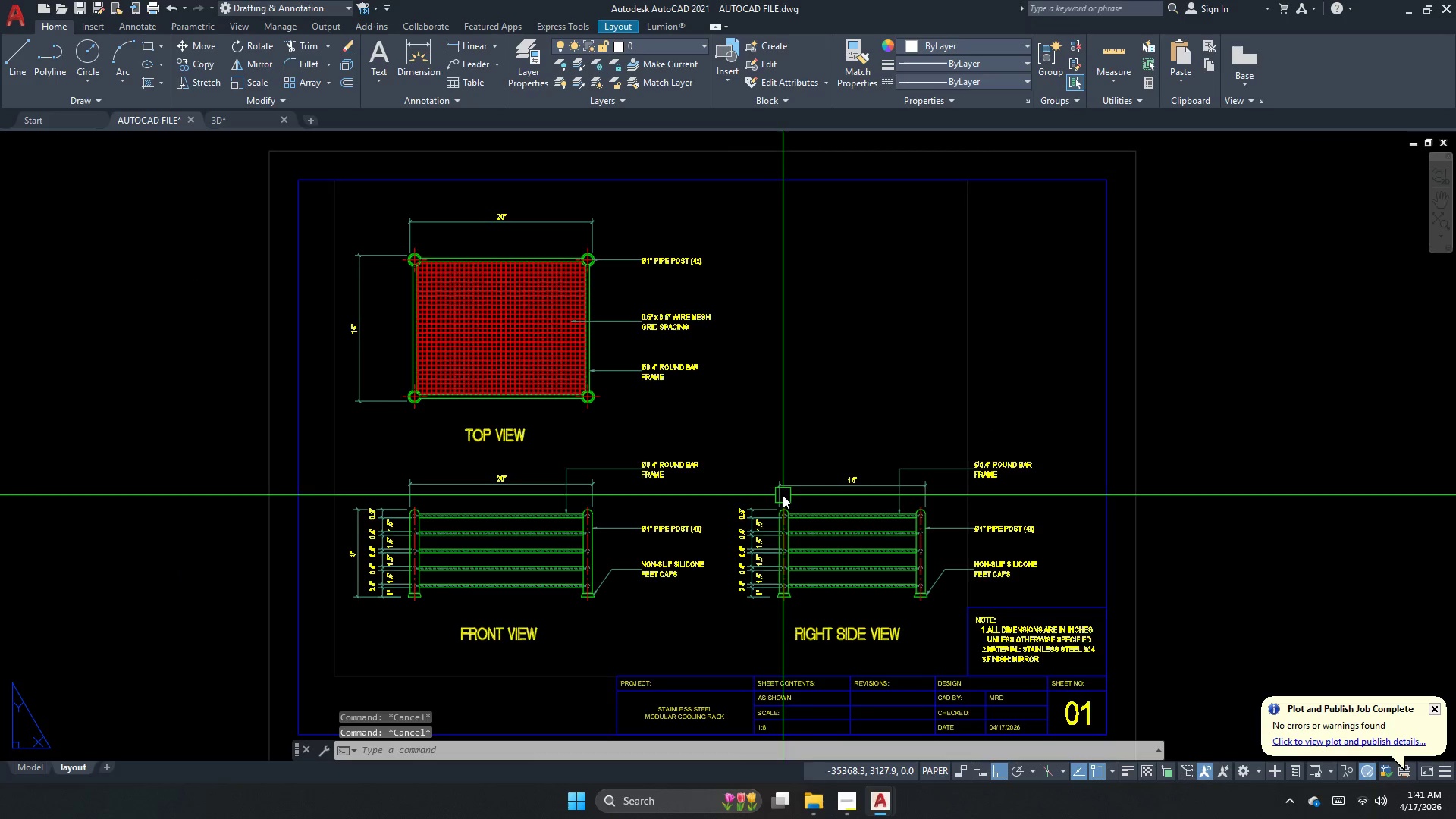 
key(Control+S)
 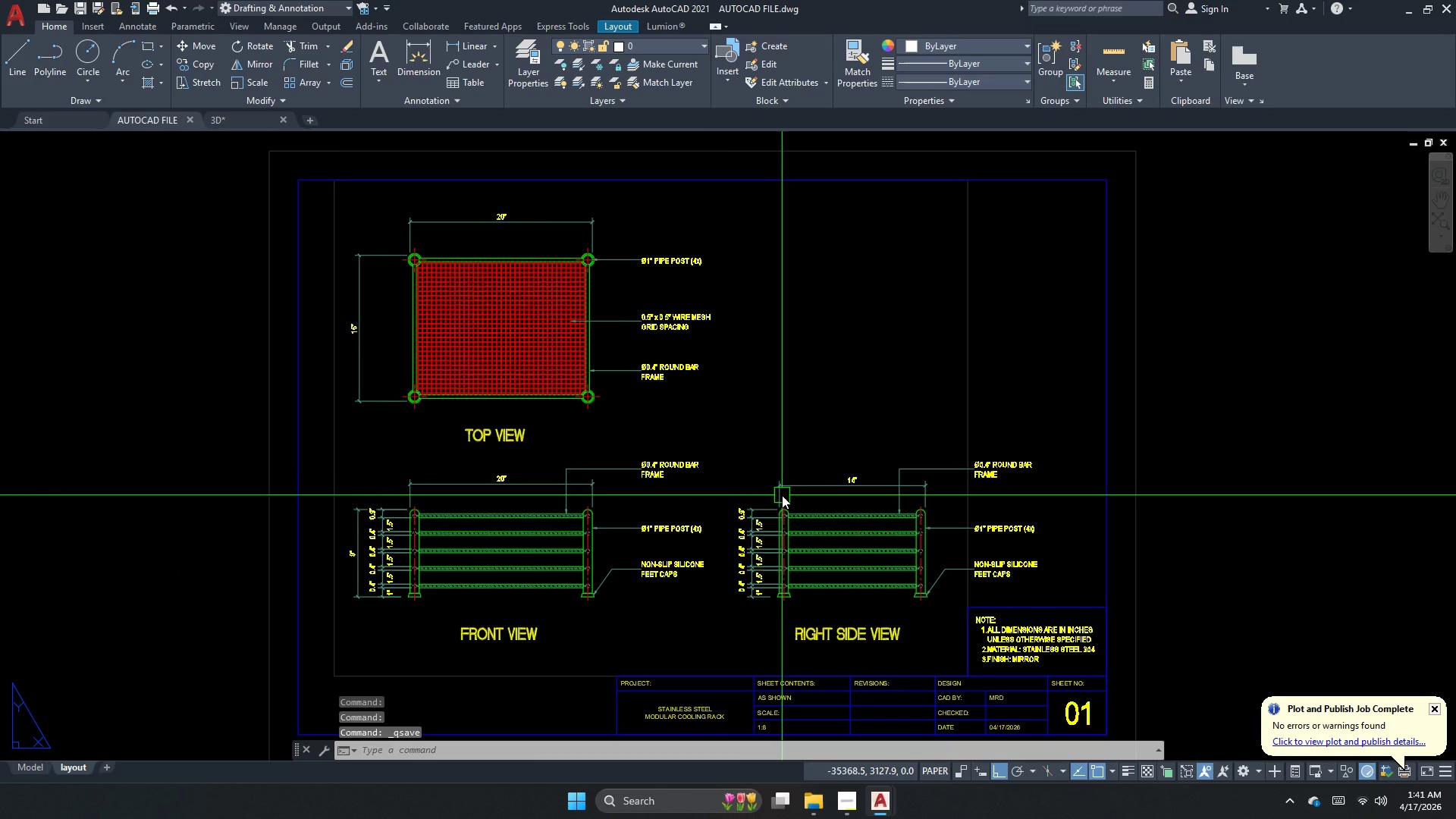 
key(Control+P)
 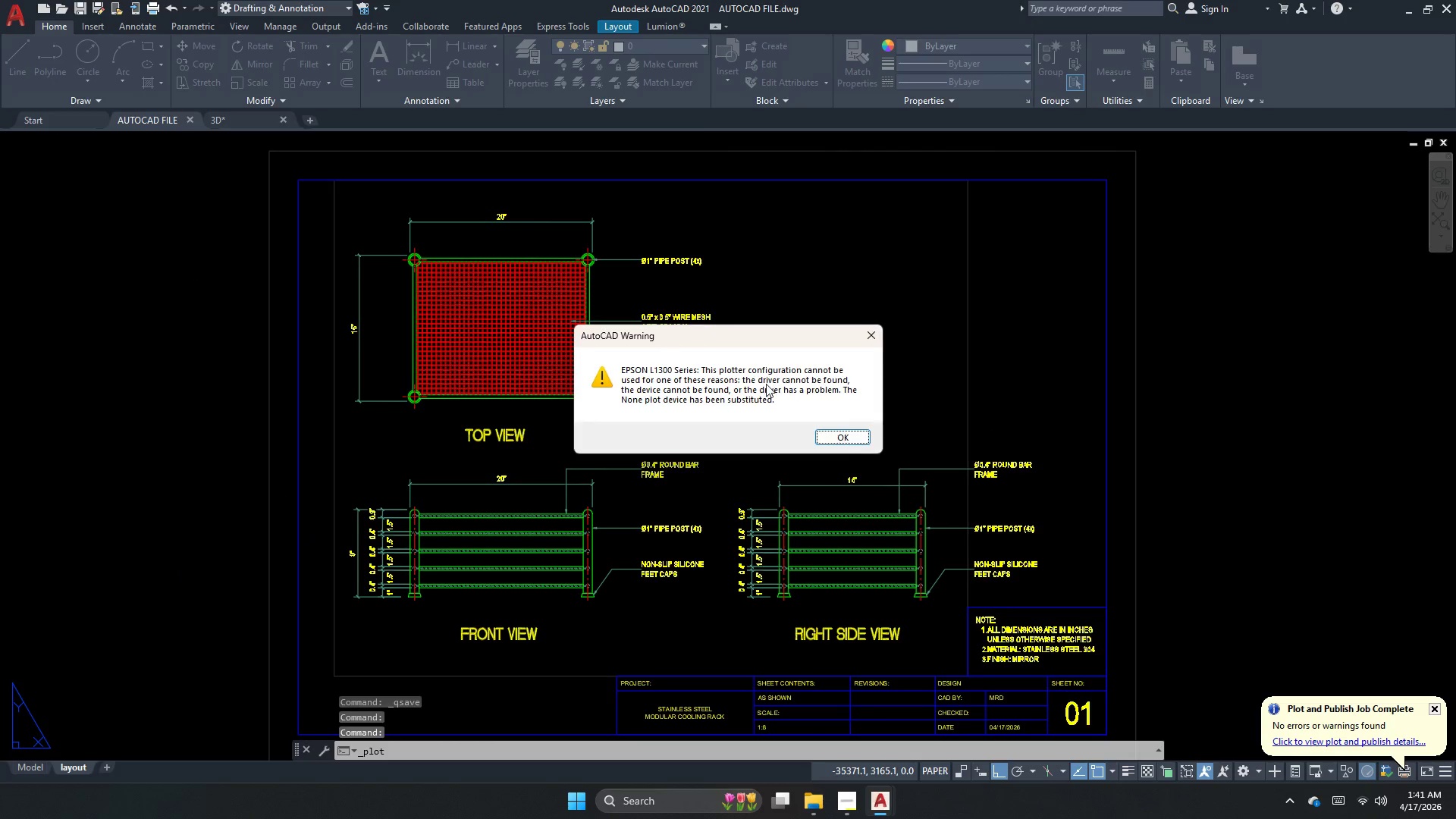 
key(Escape)
 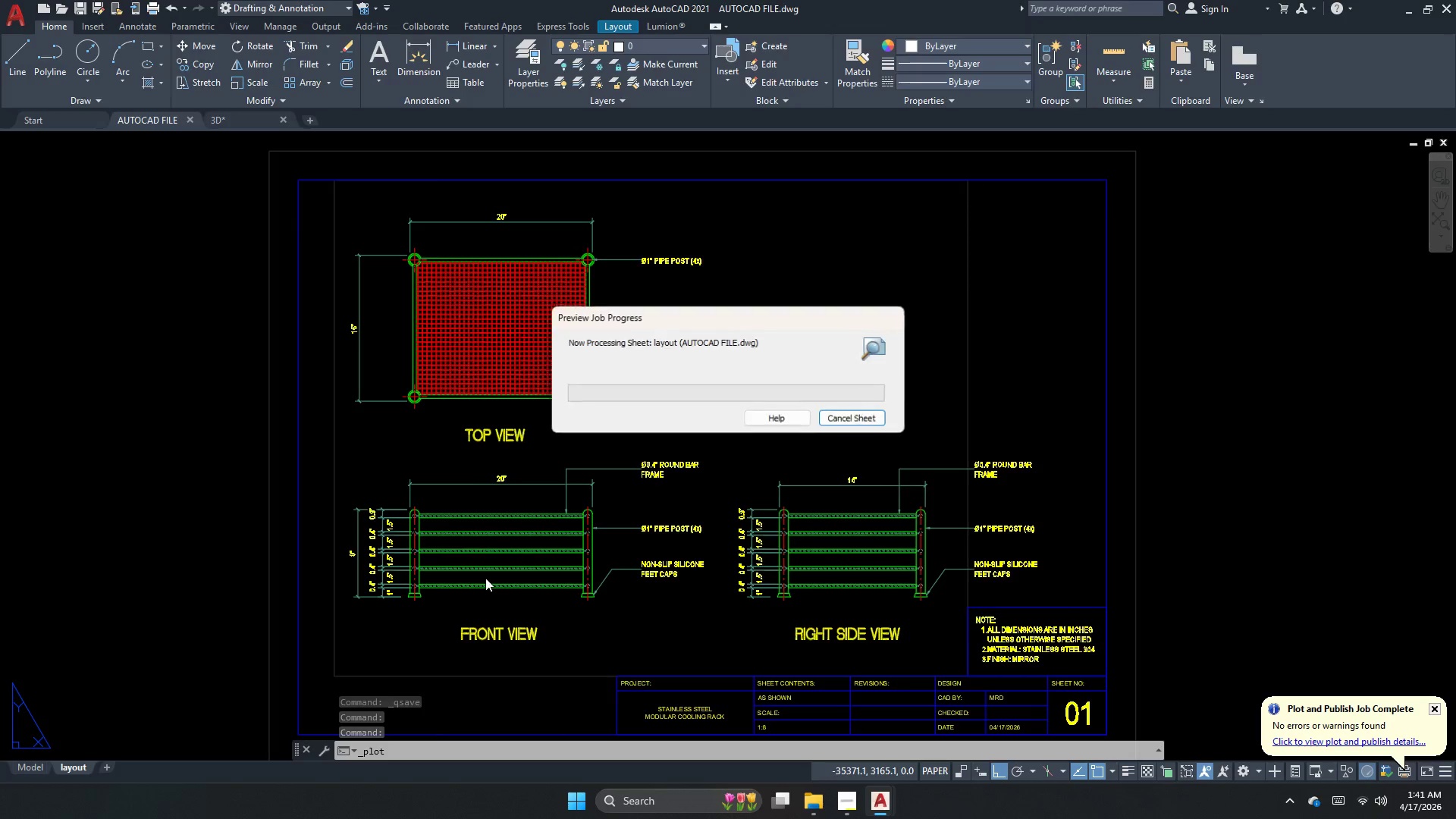 
scroll: coordinate [573, 410], scroll_direction: up, amount: 2.0
 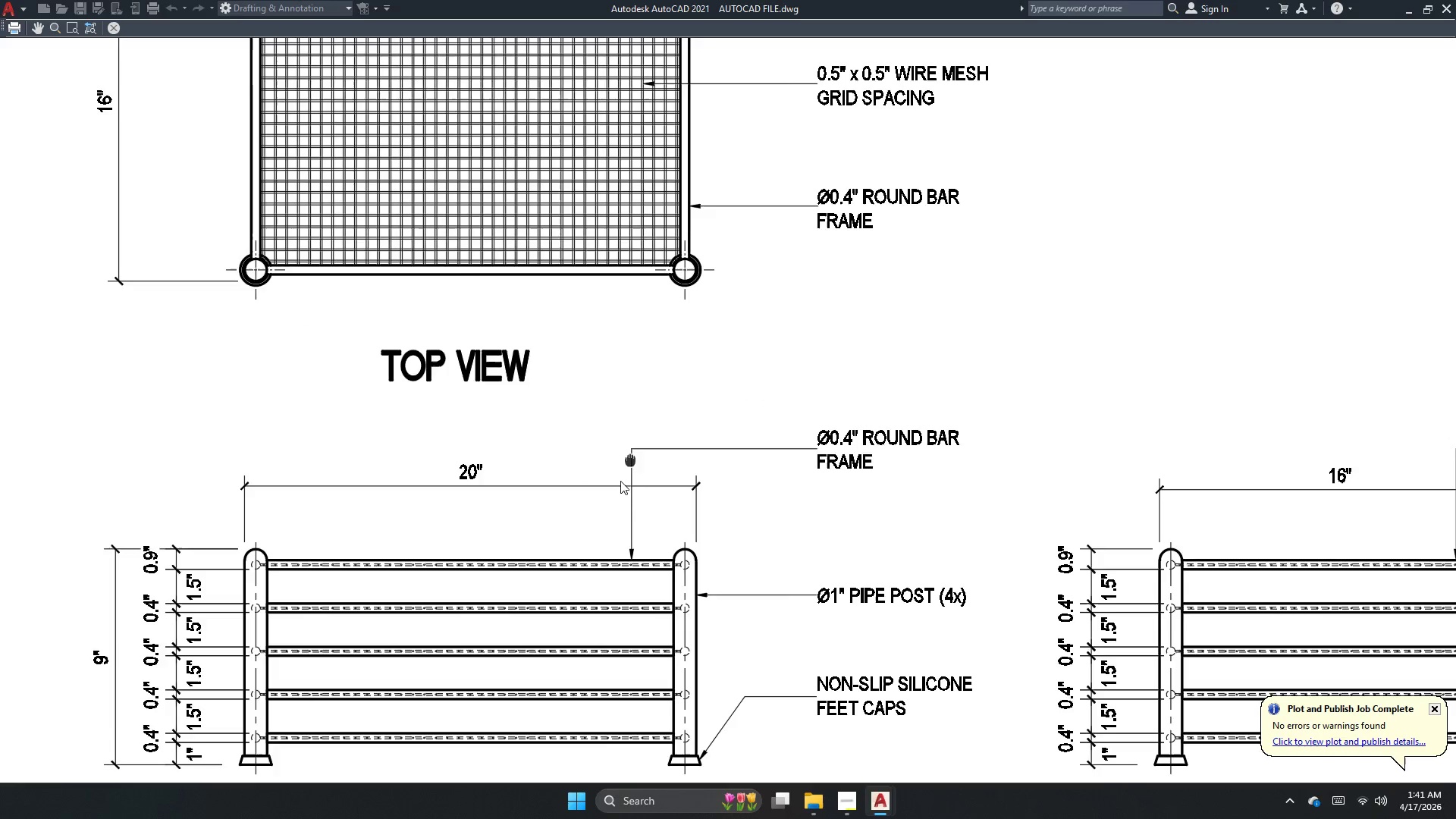 
scroll: coordinate [592, 560], scroll_direction: down, amount: 1.0
 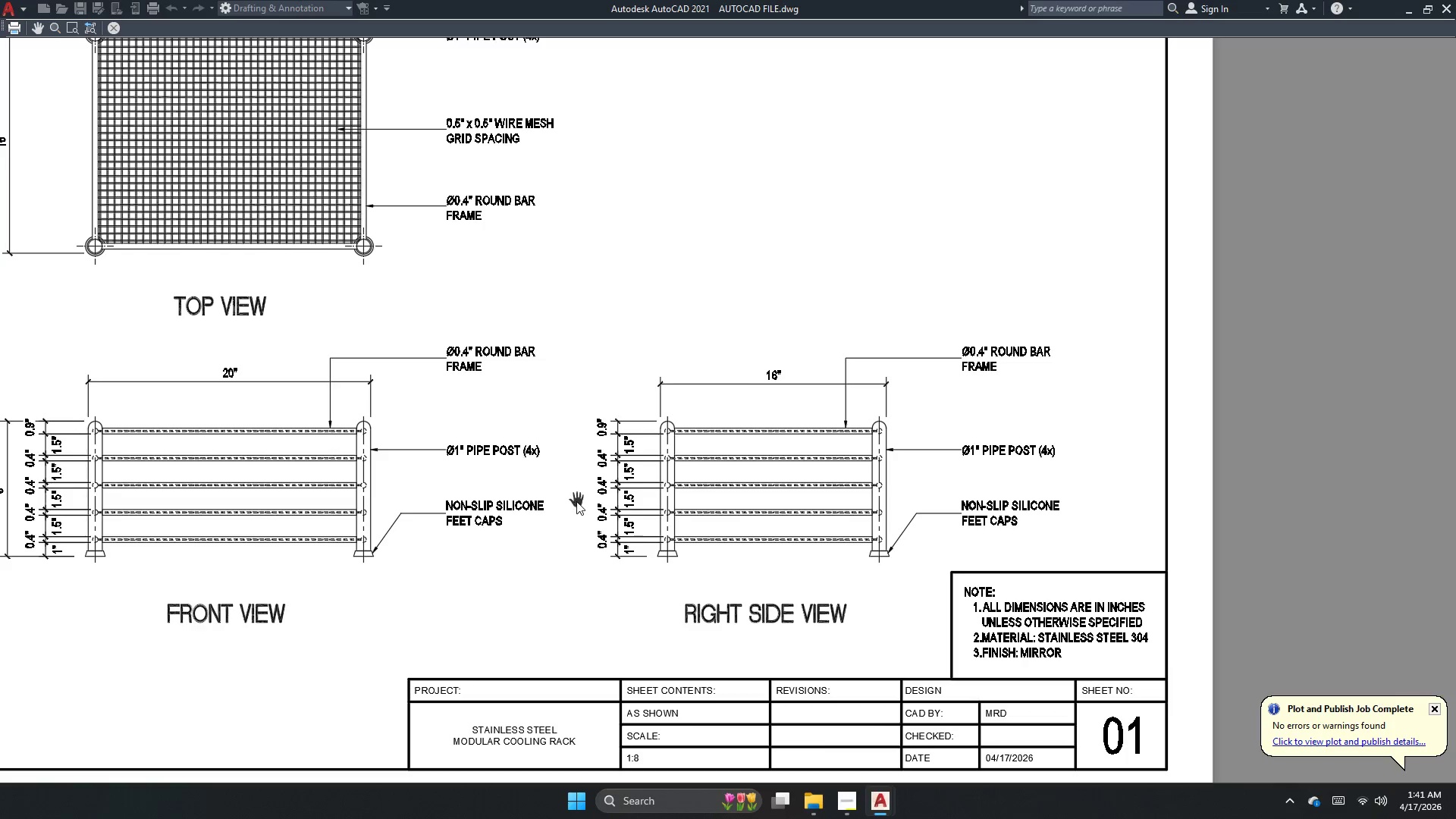 
wait(10.11)
 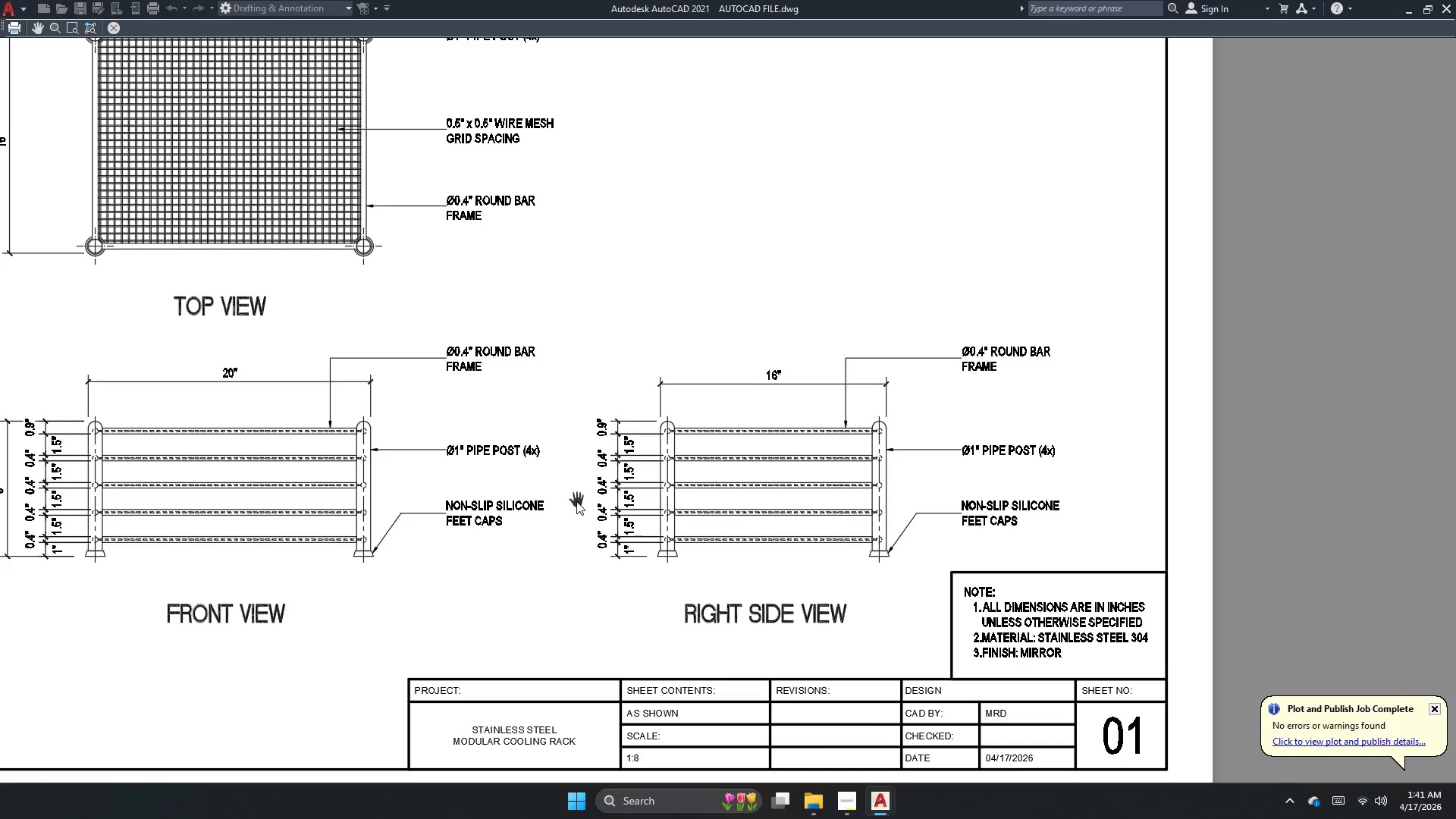 
left_click([774, 460])
 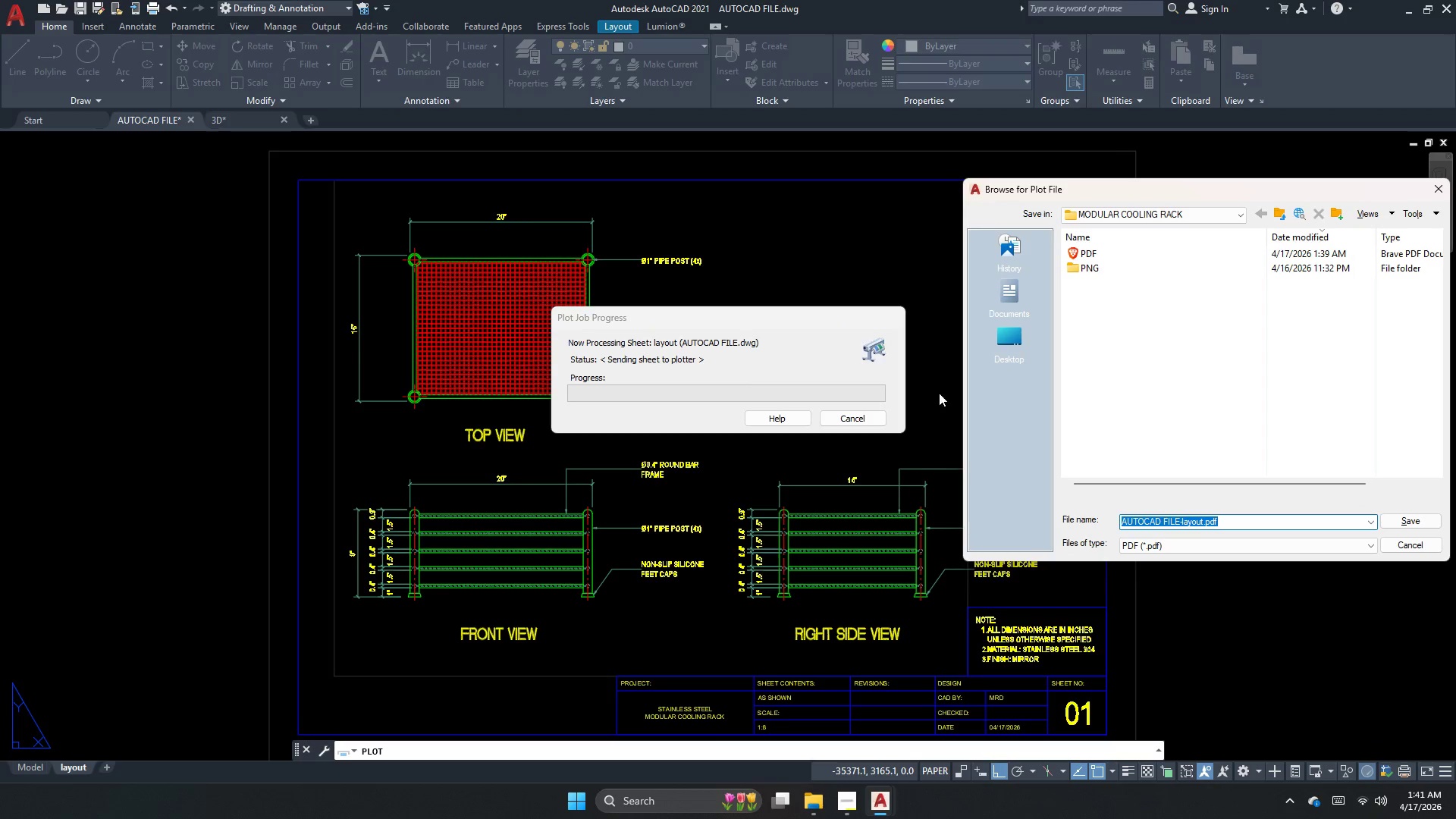 
left_click([1091, 255])
 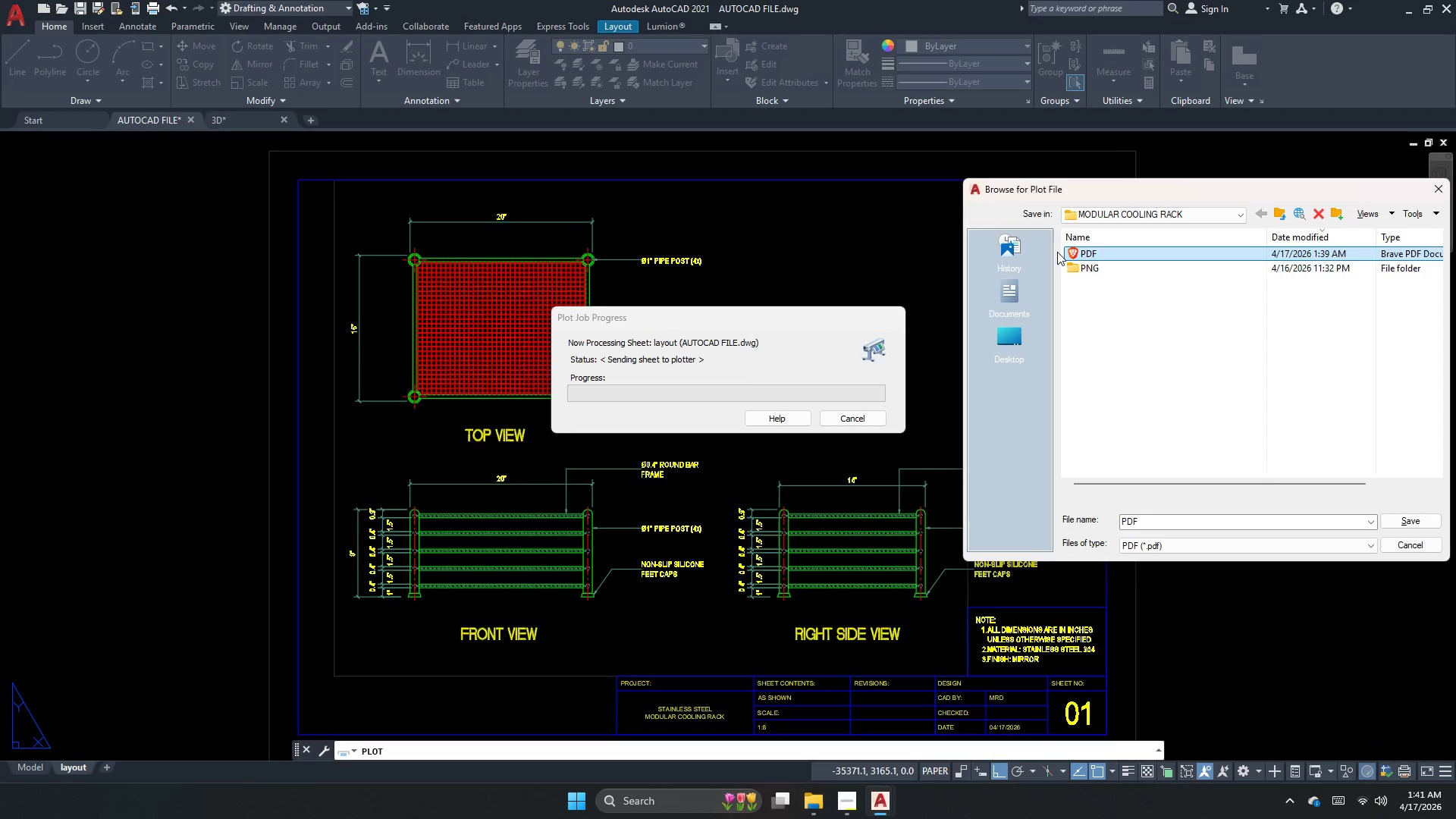 
key(Delete)
 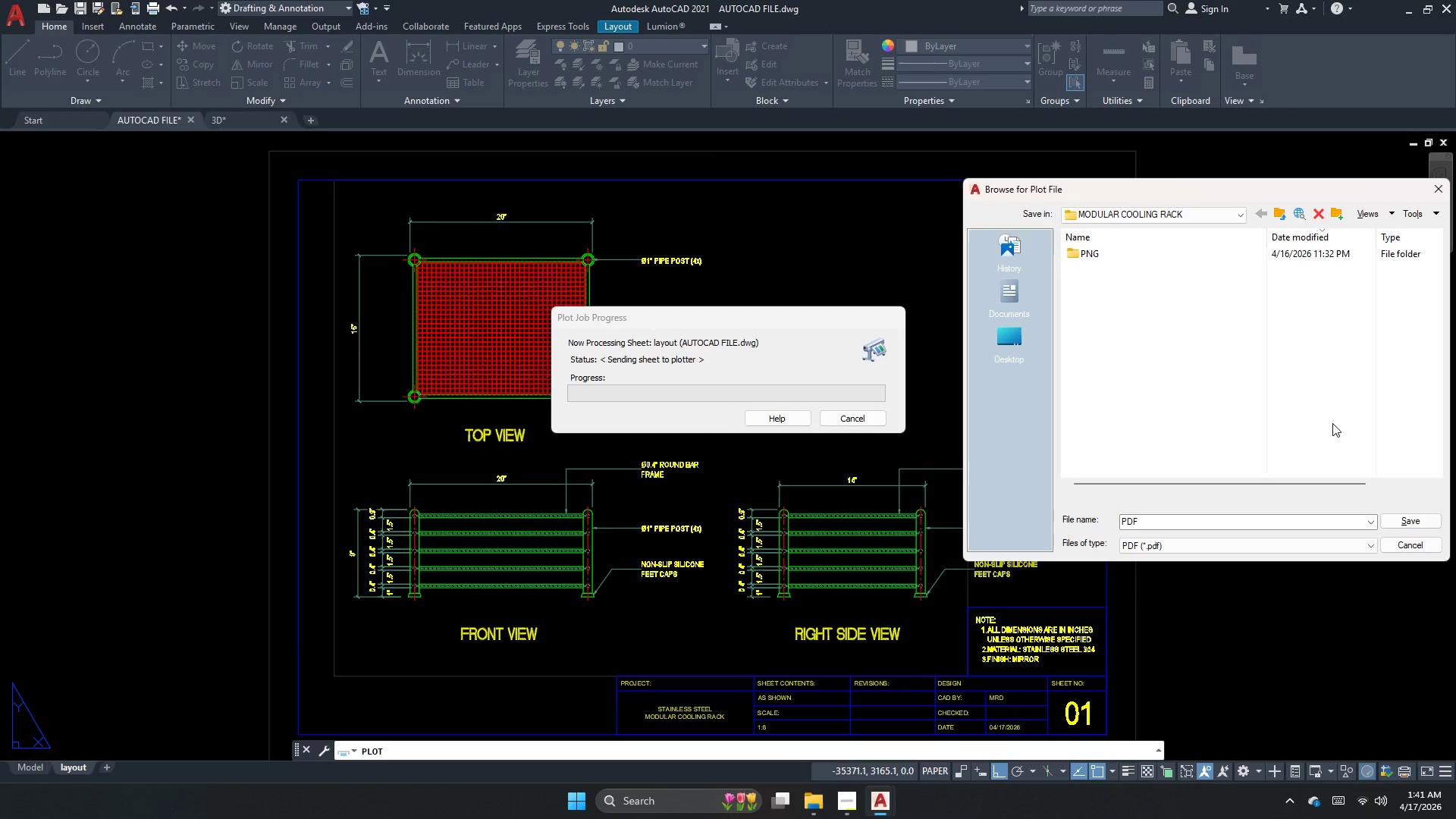 
left_click([1404, 513])
 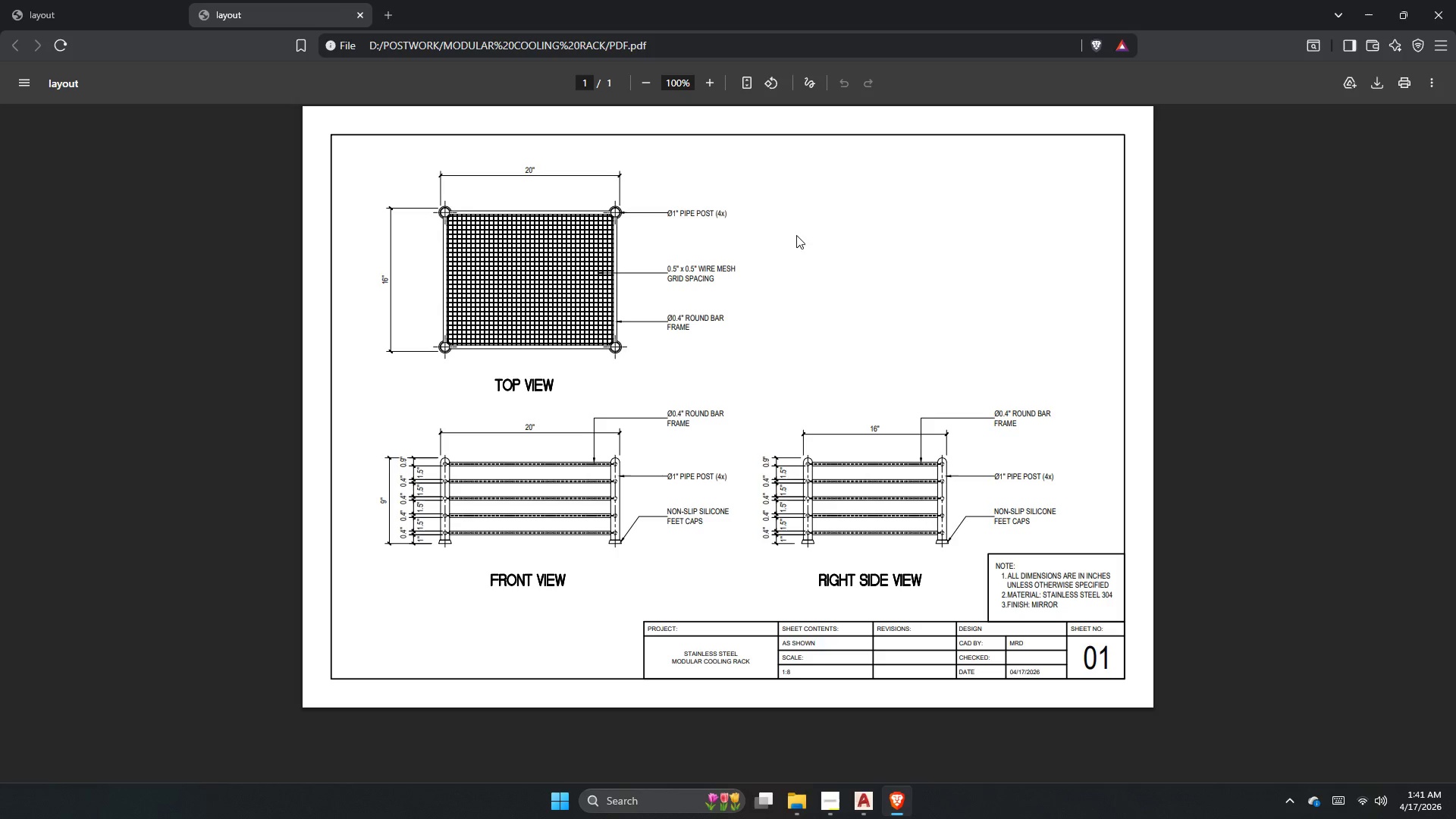 
left_click([122, 20])
 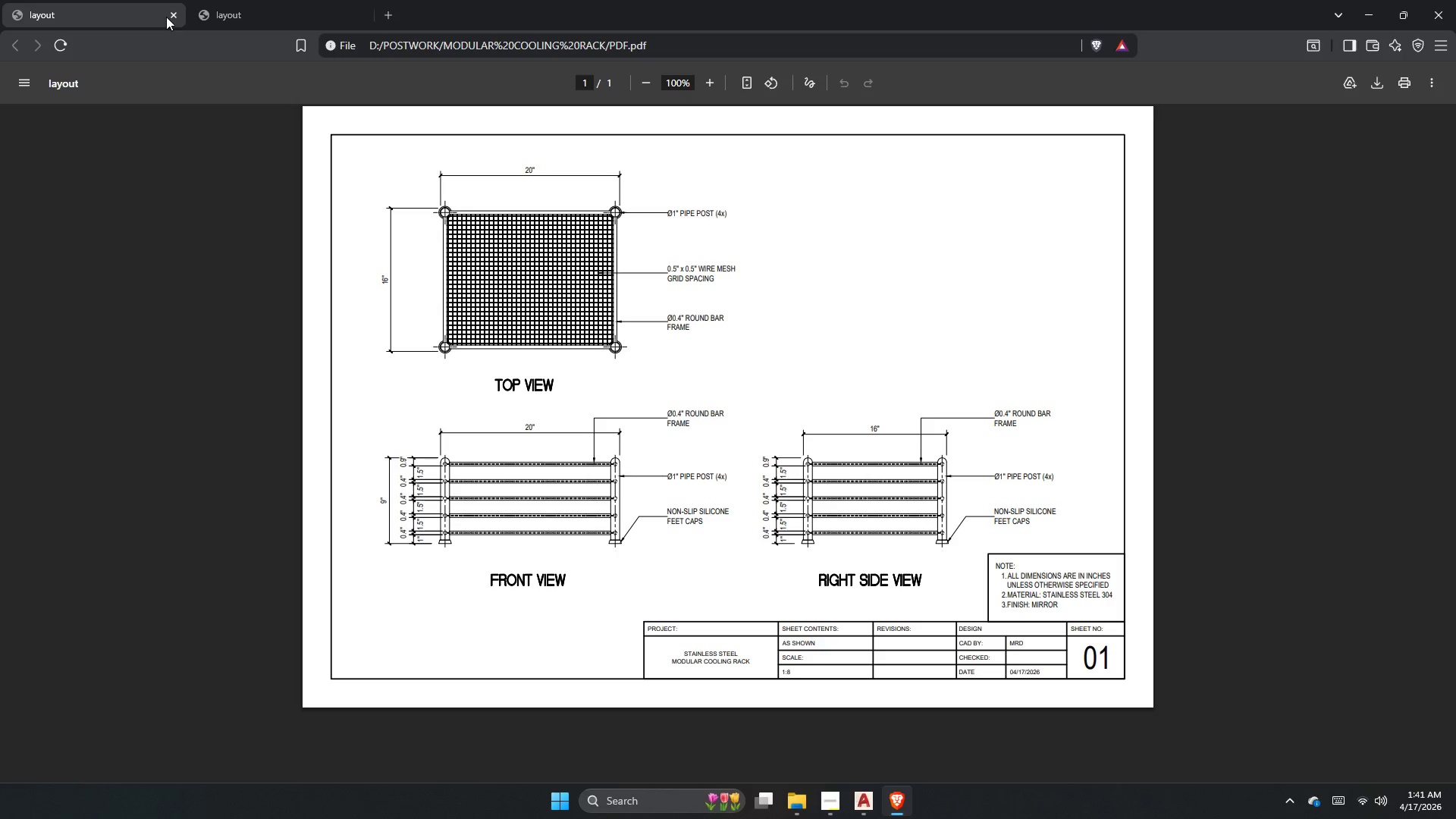 
double_click([171, 16])
 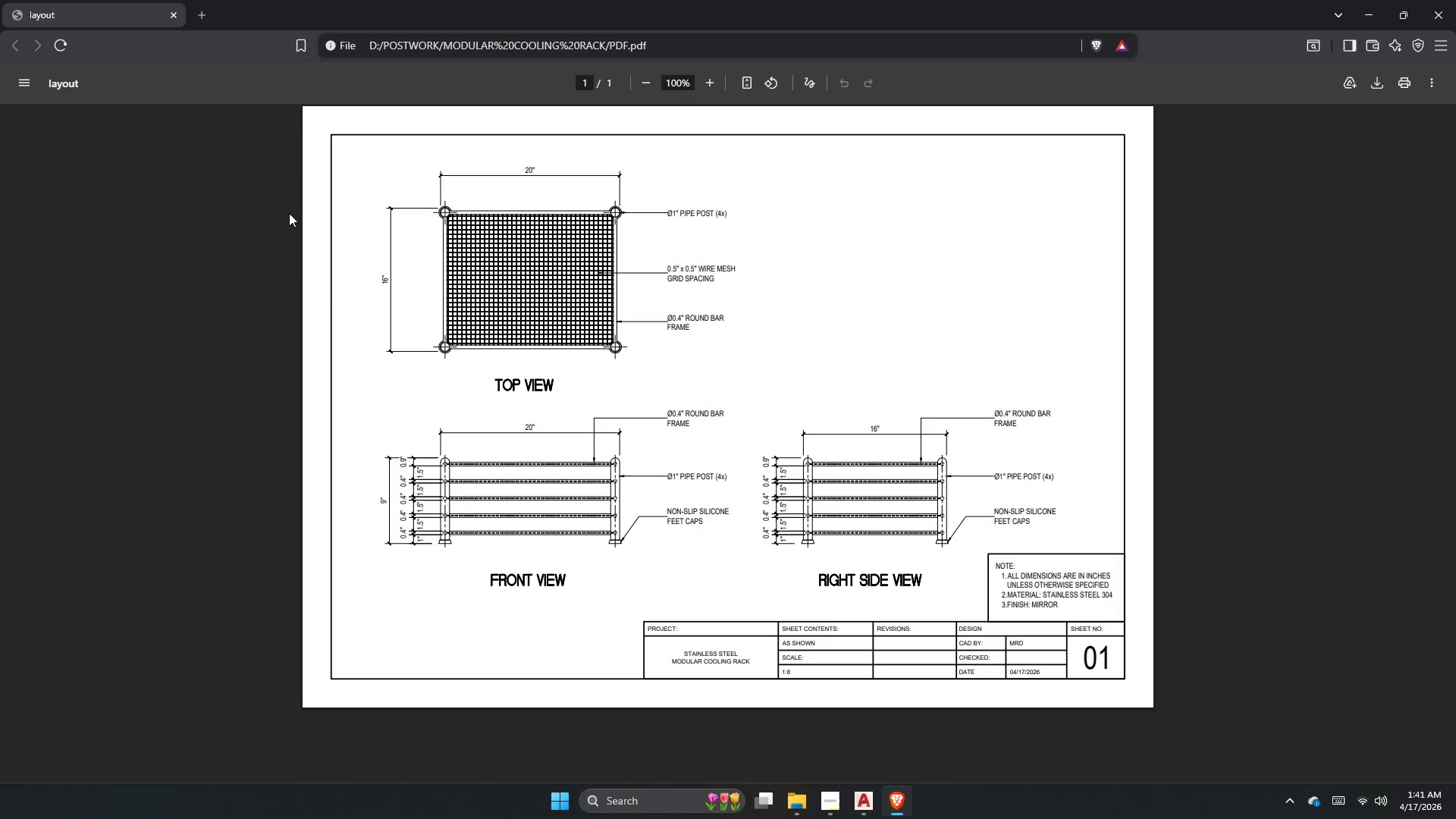 
wait(12.25)
 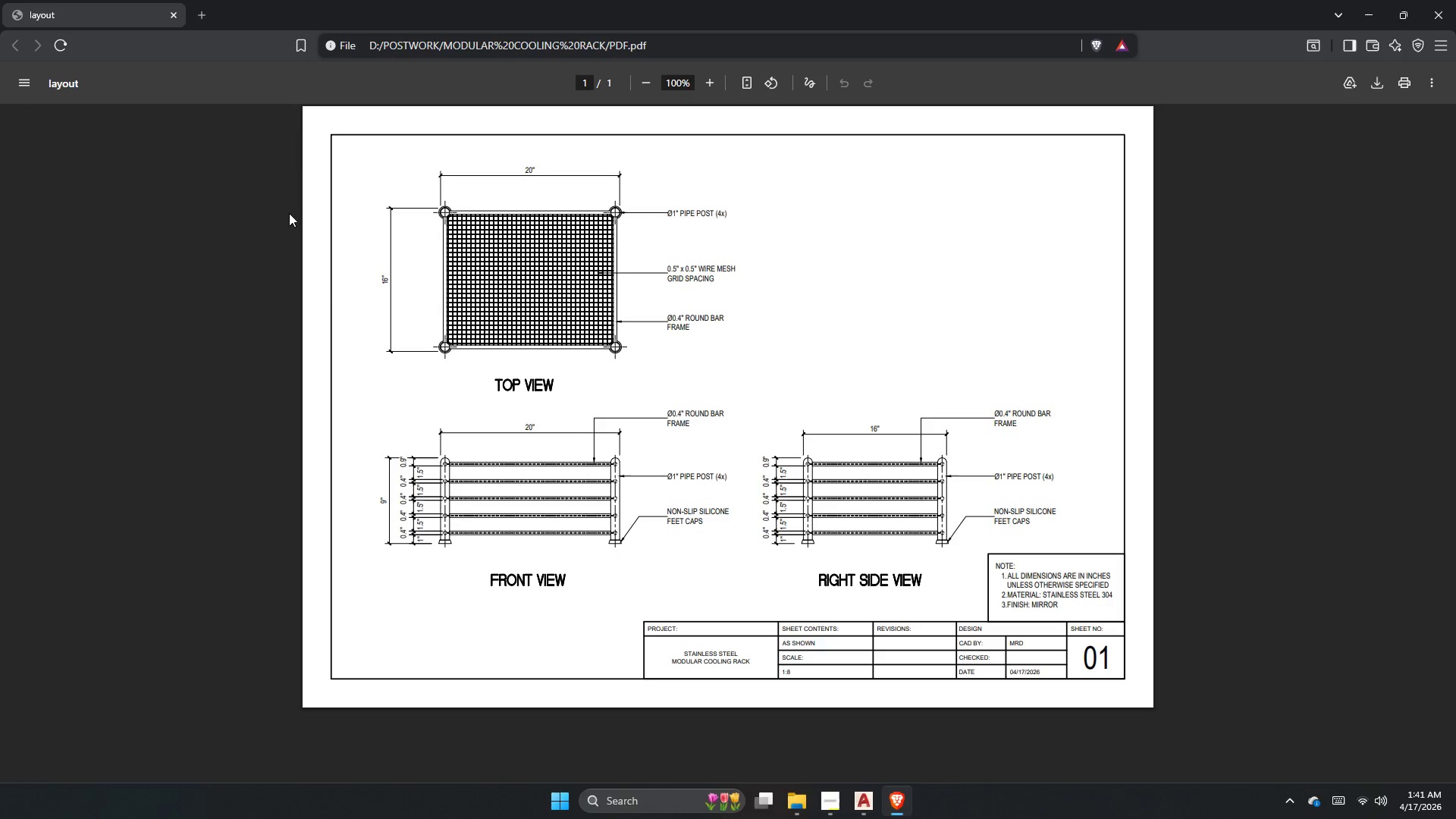 
left_click([1427, 0])
 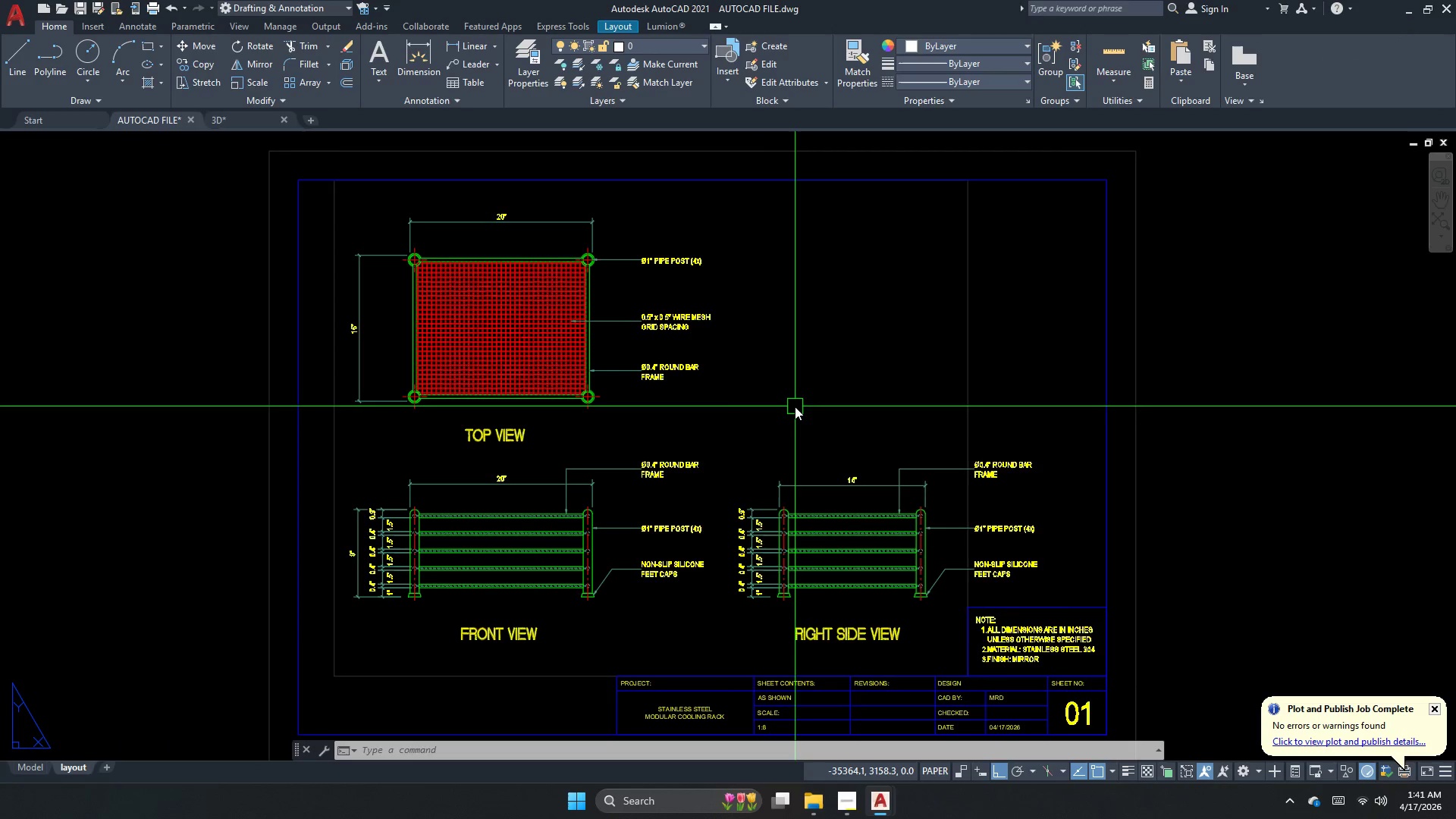 
double_click([795, 406])
 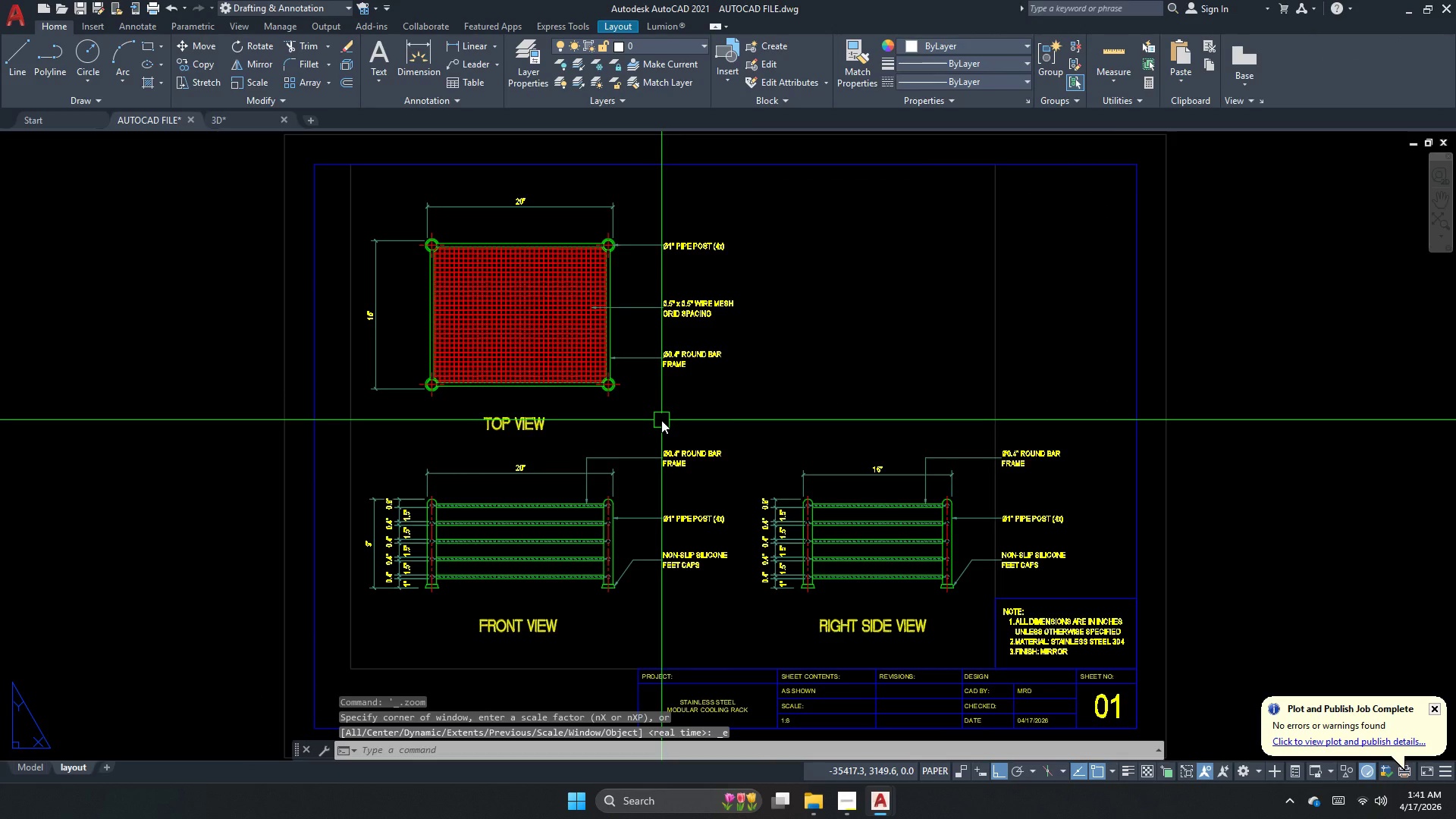 
key(Control+ControlLeft)
 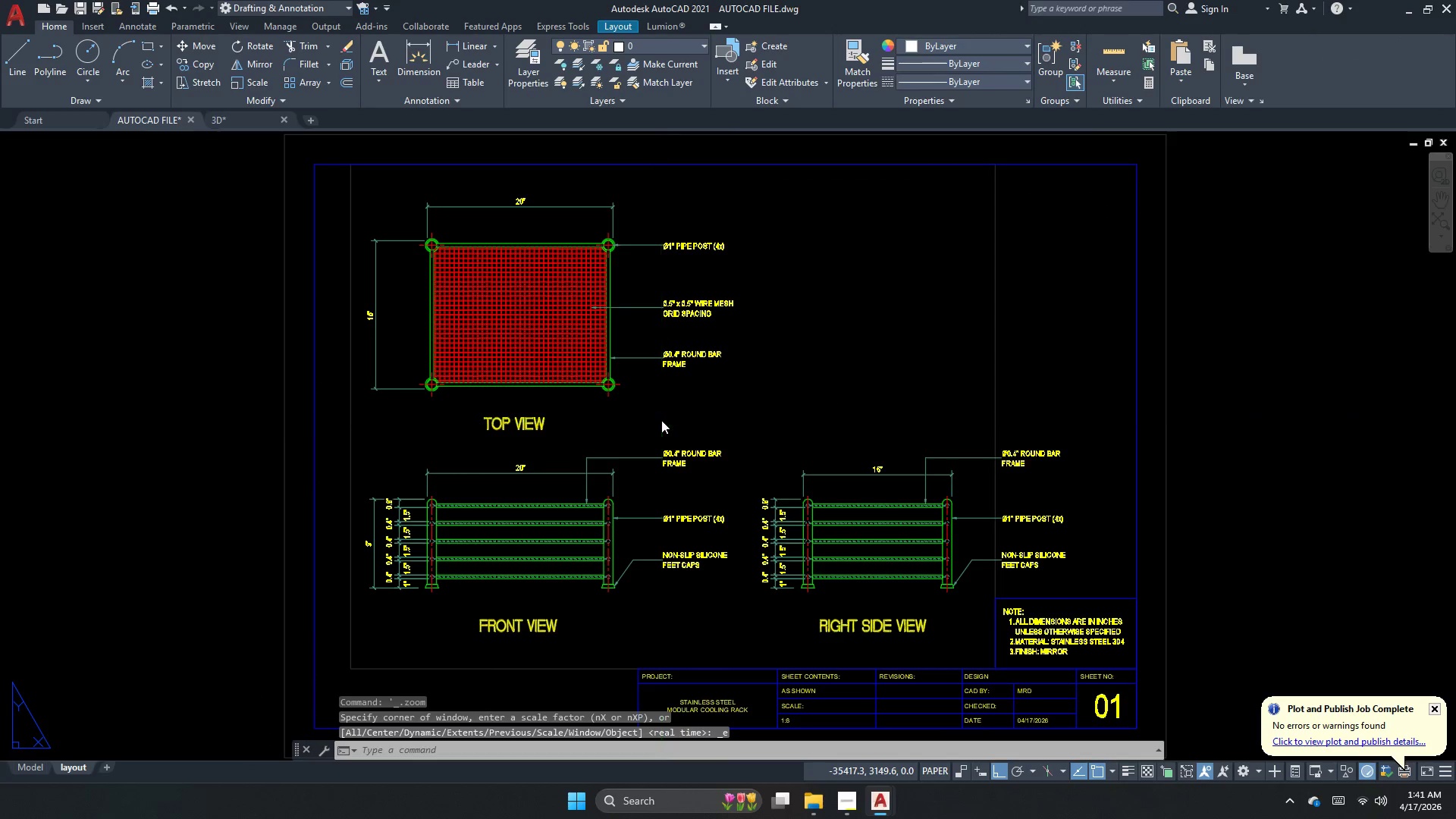 
key(Control+S)
 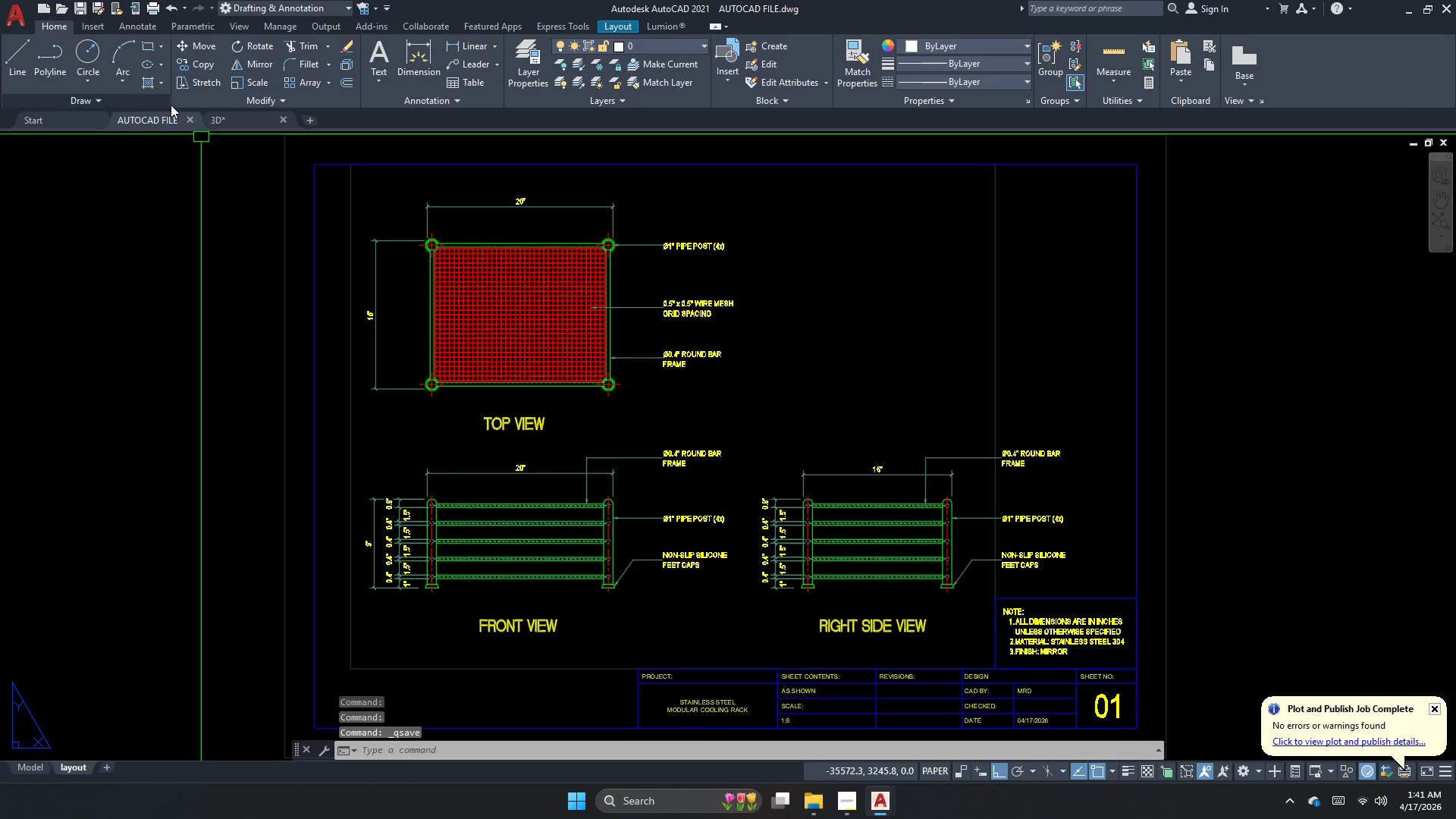 
left_click([183, 117])
 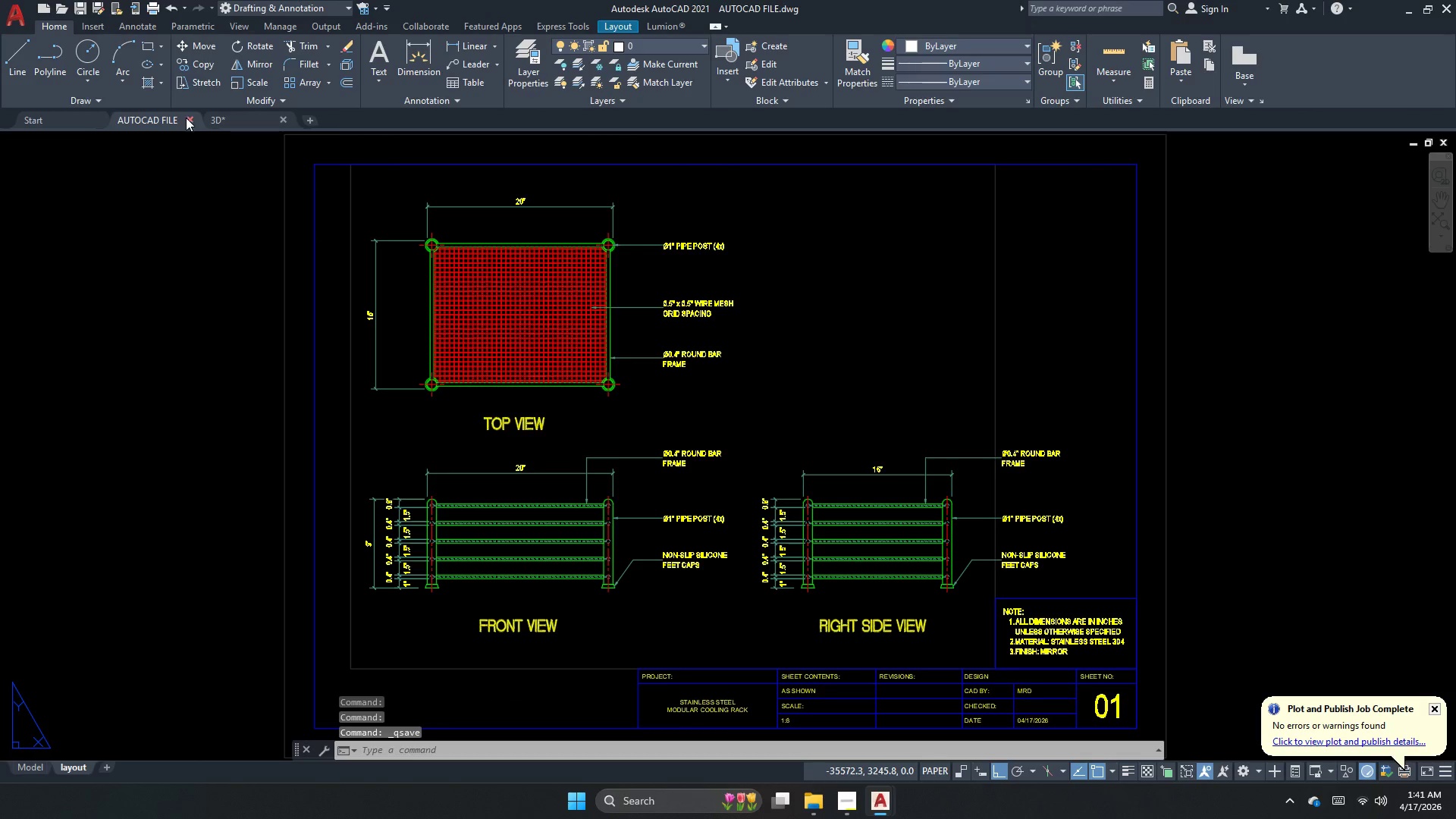 
left_click([189, 115])
 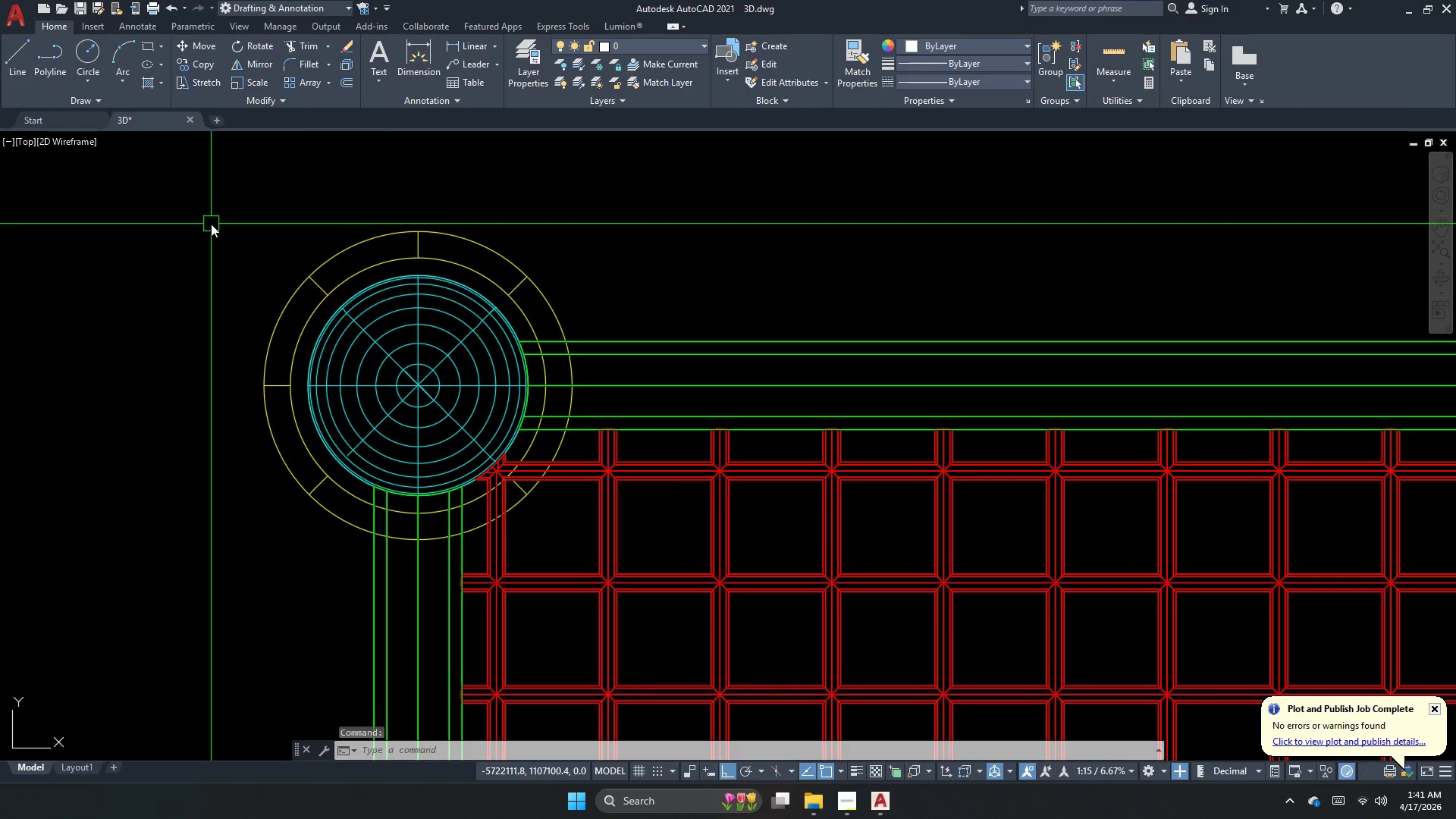 
double_click([363, 282])
 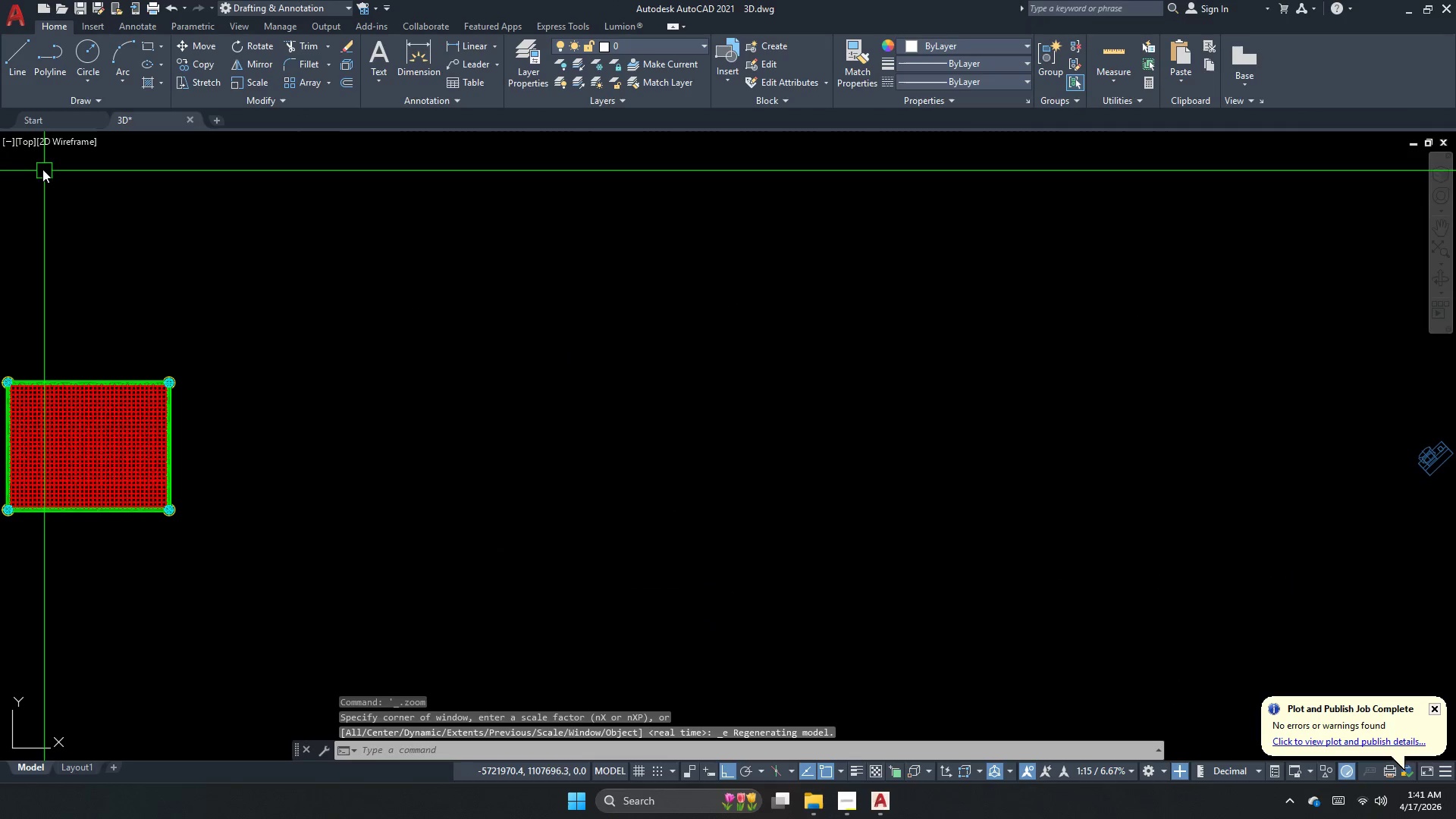 
key(Escape)
 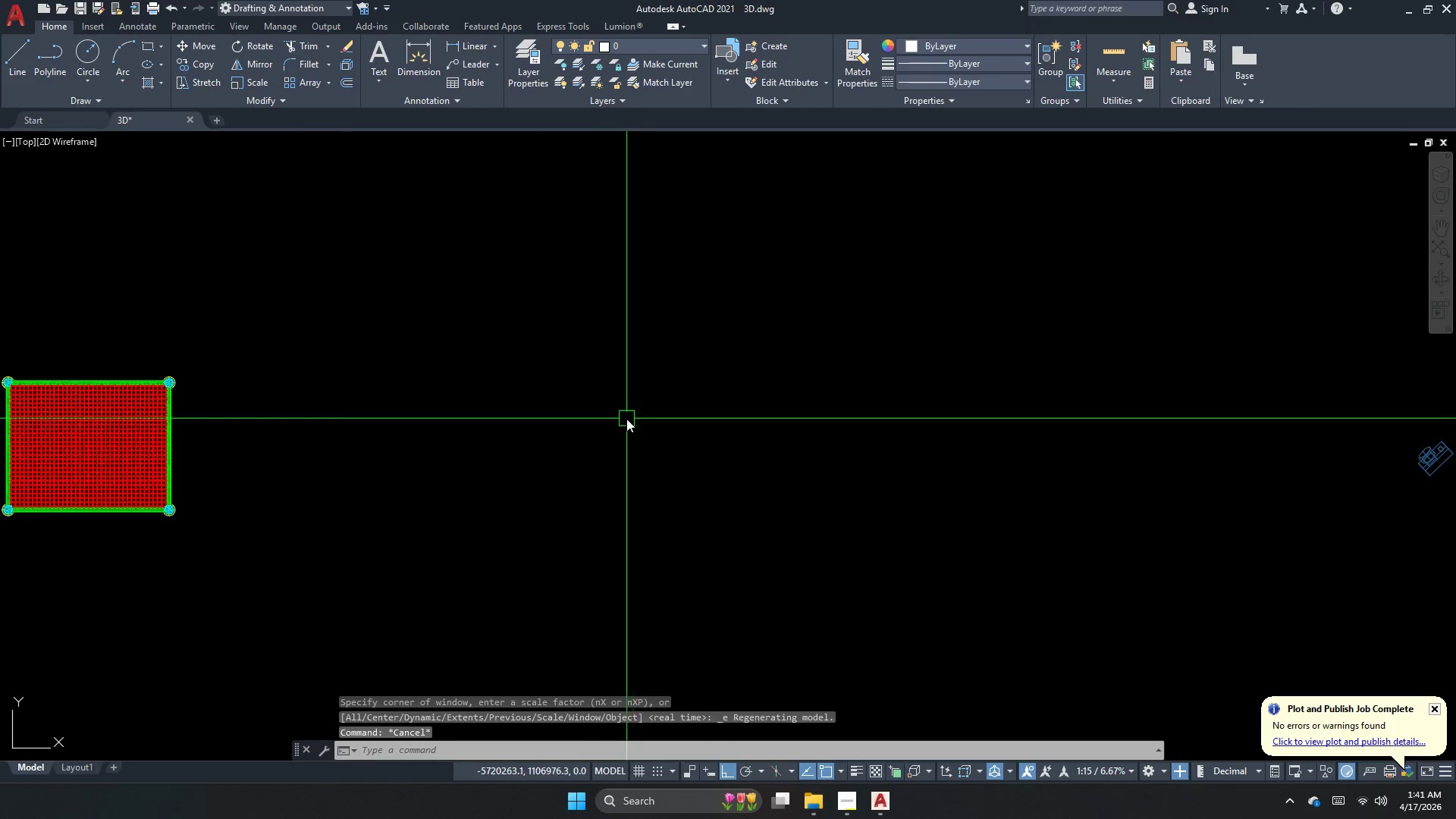 
left_click_drag(start_coordinate=[923, 506], to_coordinate=[902, 479])
 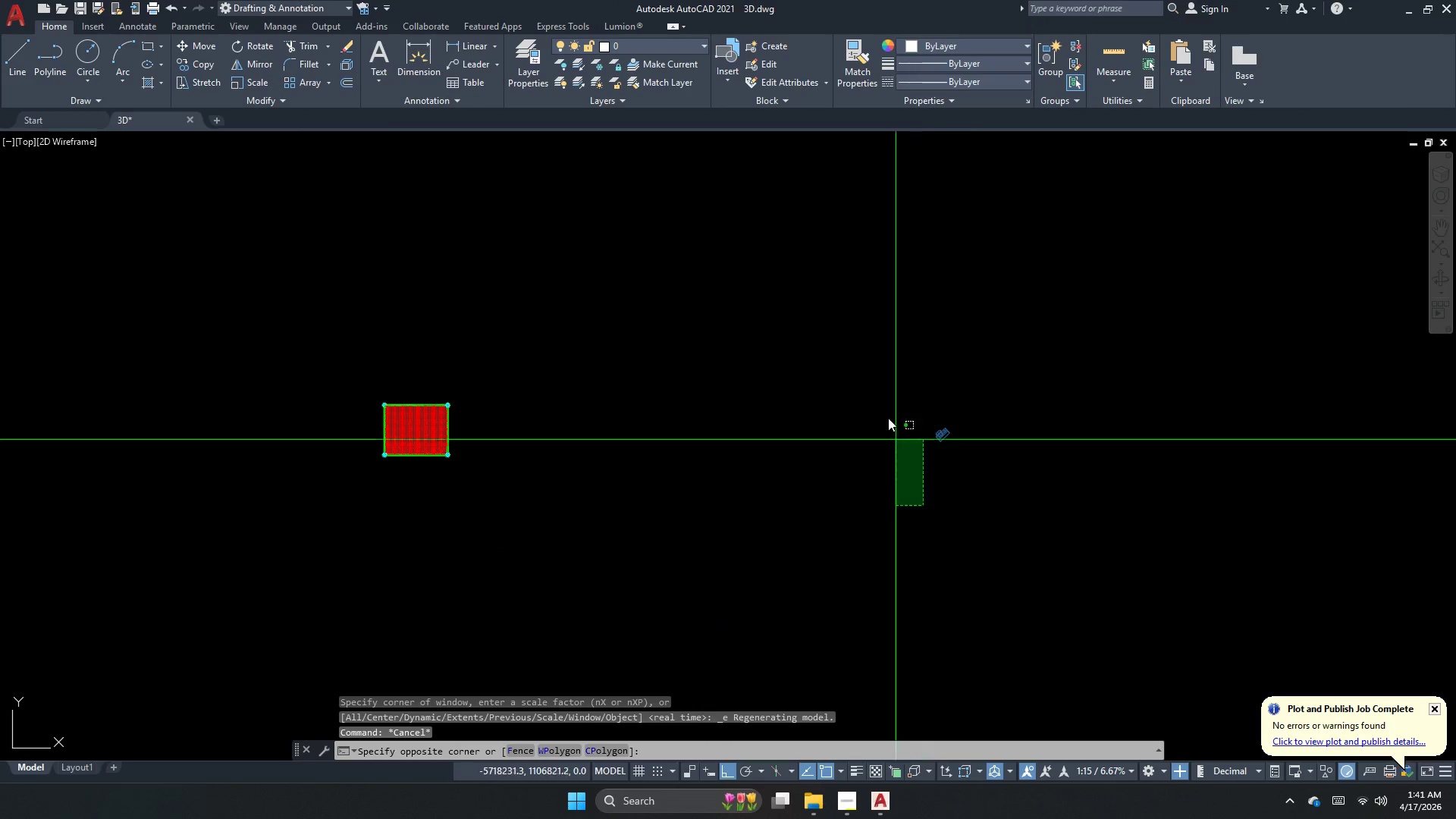 
scroll: coordinate [626, 420], scroll_direction: down, amount: 2.0
 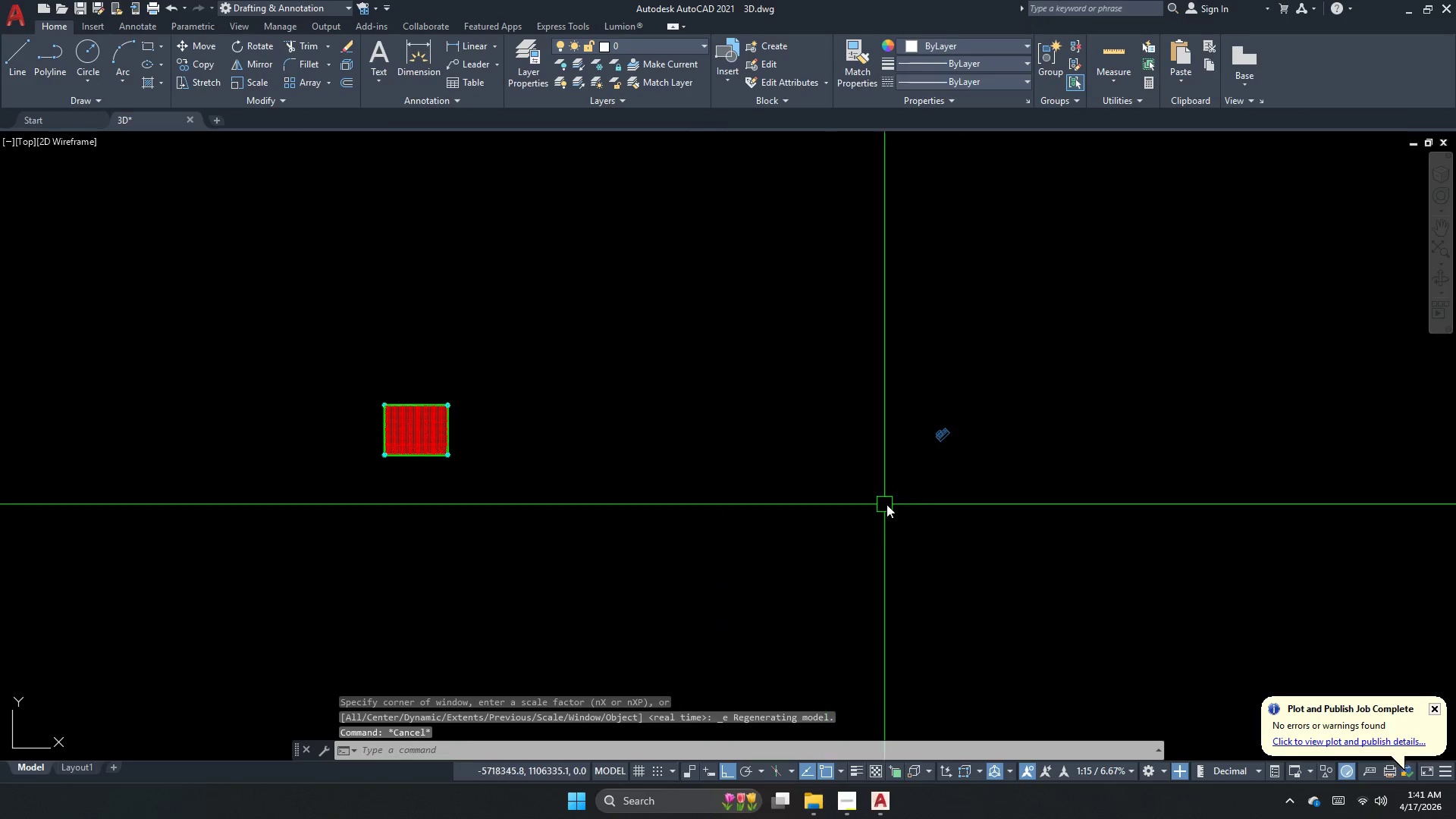 
double_click([871, 384])
 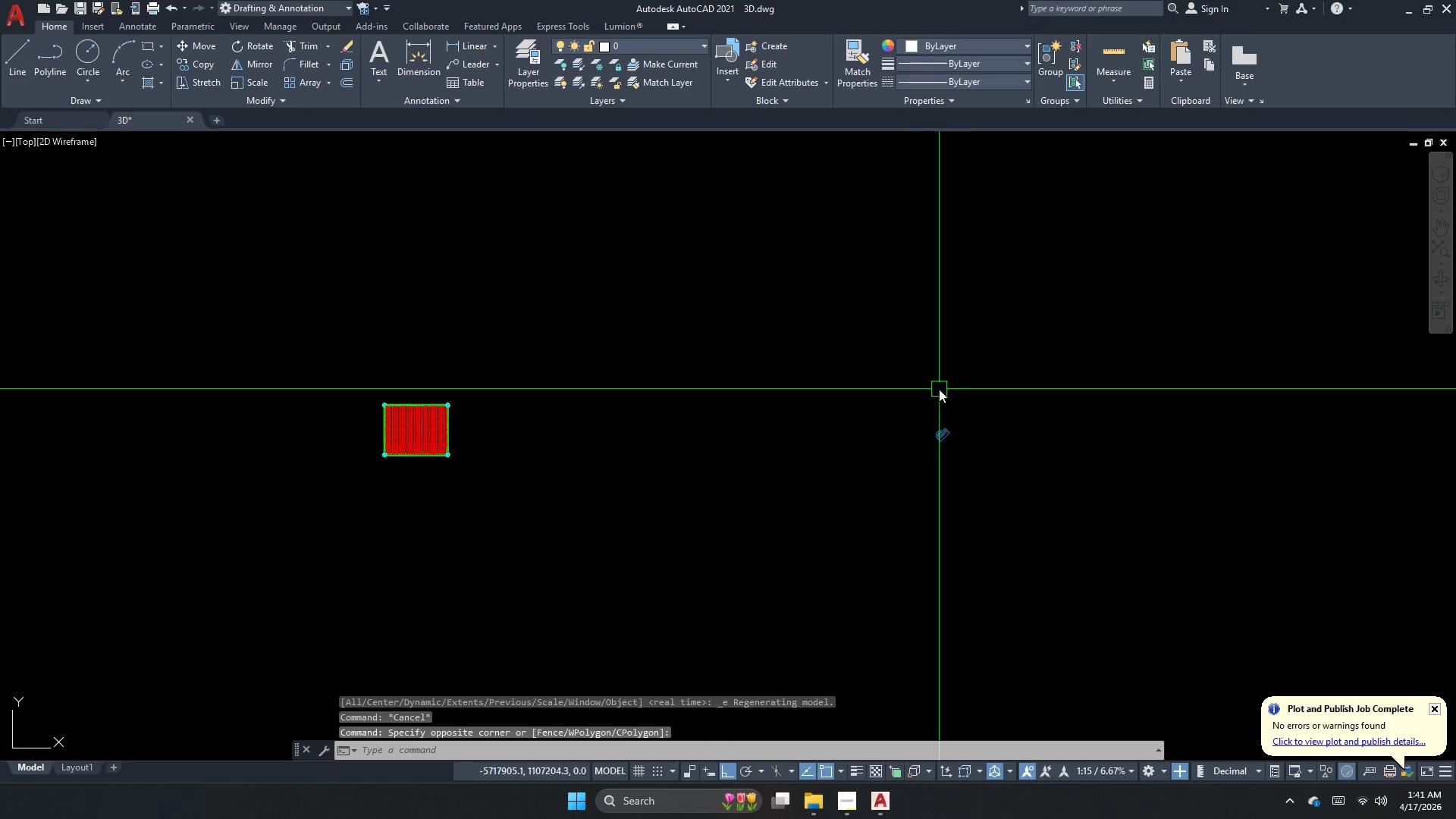 
left_click_drag(start_coordinate=[939, 389], to_coordinate=[946, 399])
 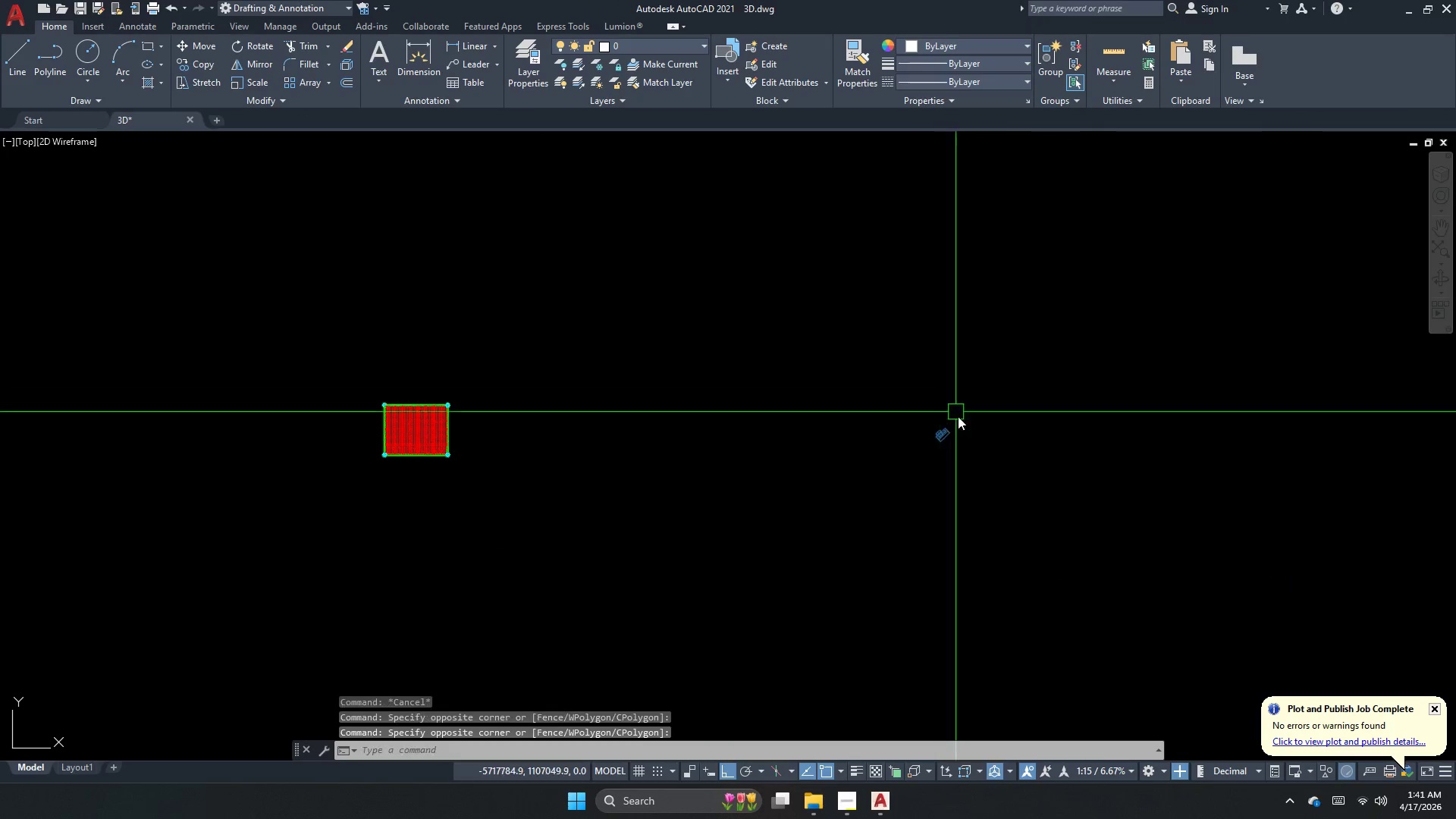 
left_click_drag(start_coordinate=[952, 405], to_coordinate=[956, 411])
 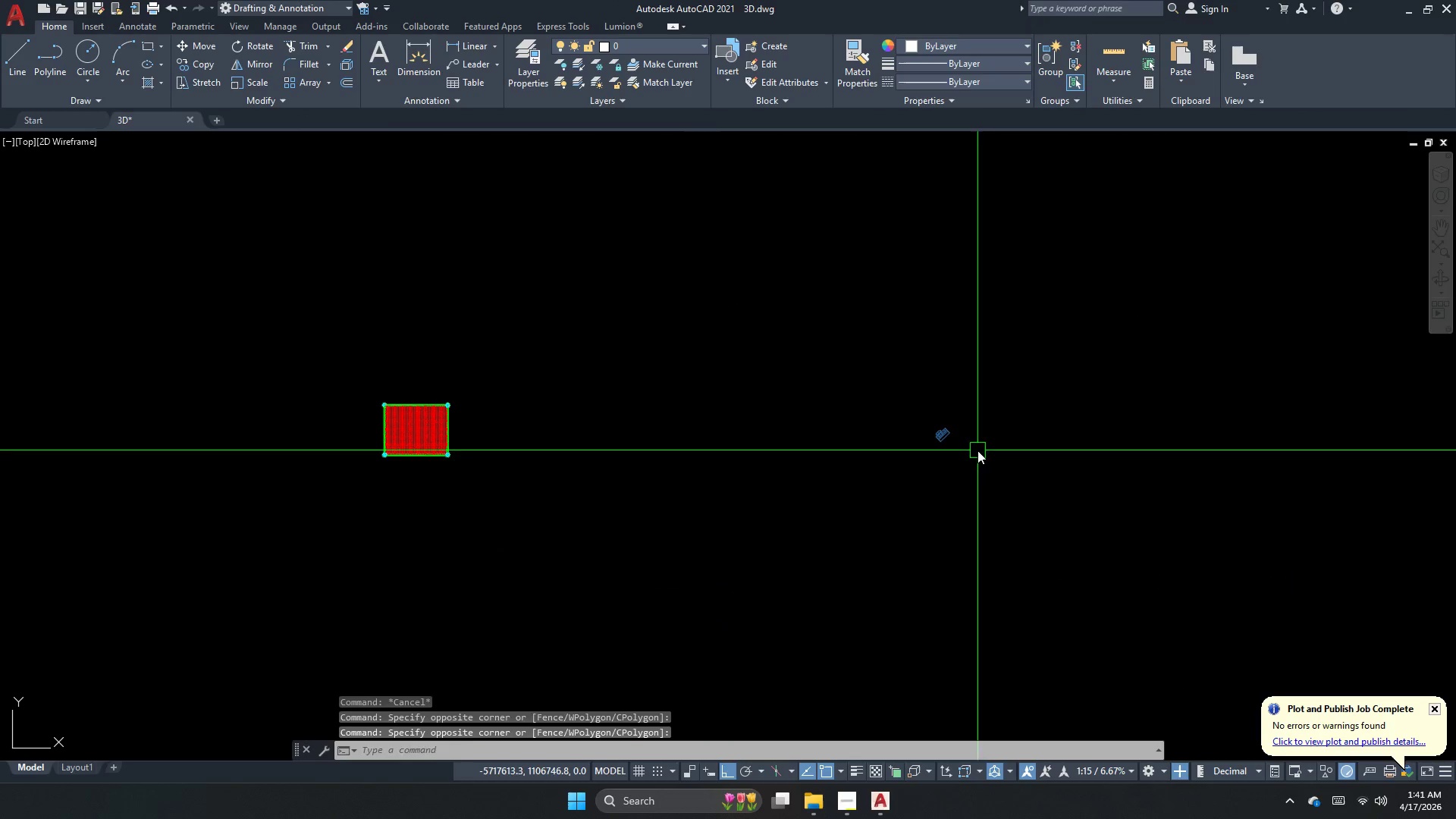 
left_click_drag(start_coordinate=[975, 451], to_coordinate=[944, 458])
 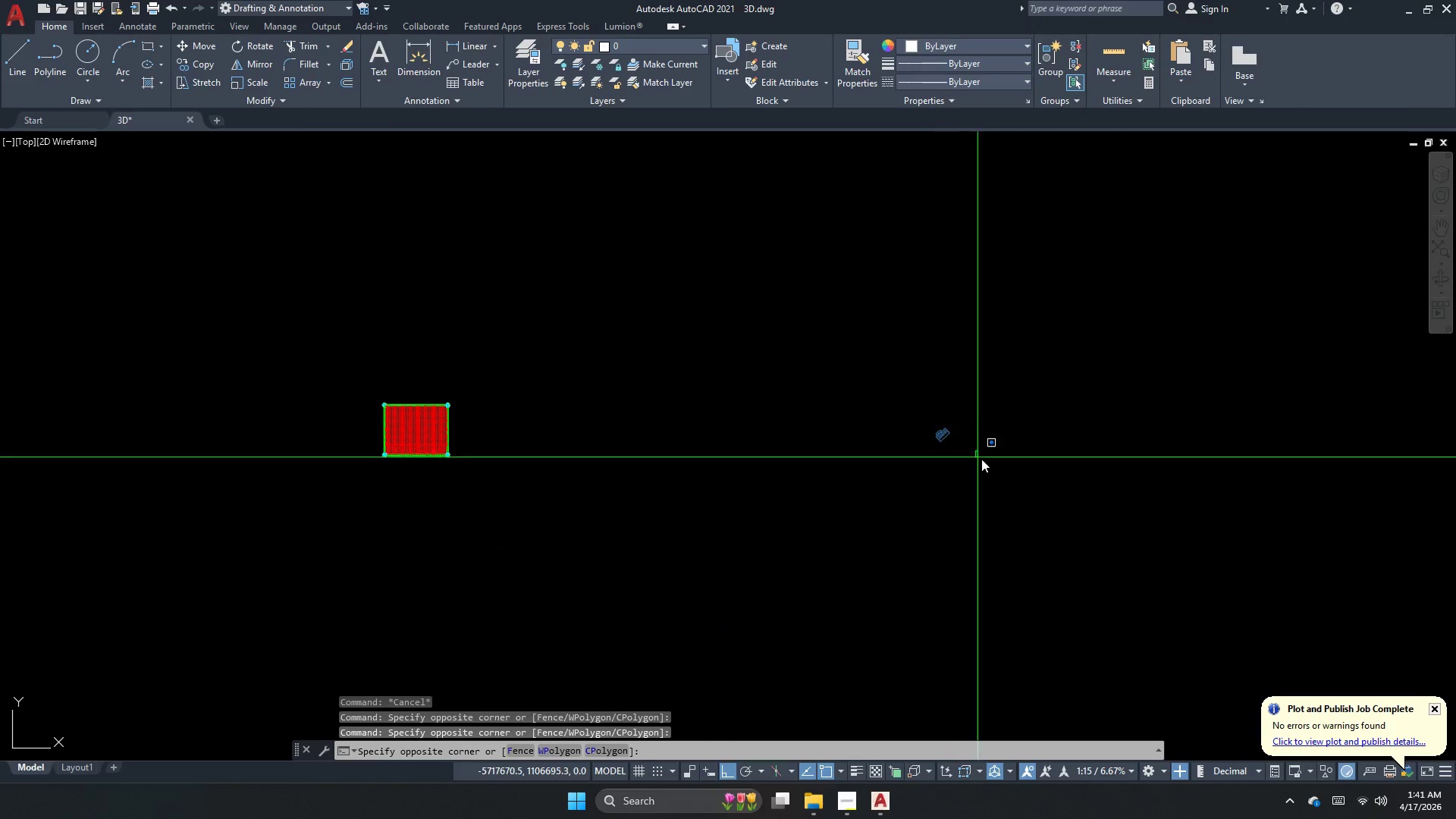 
left_click_drag(start_coordinate=[982, 459], to_coordinate=[970, 450])
 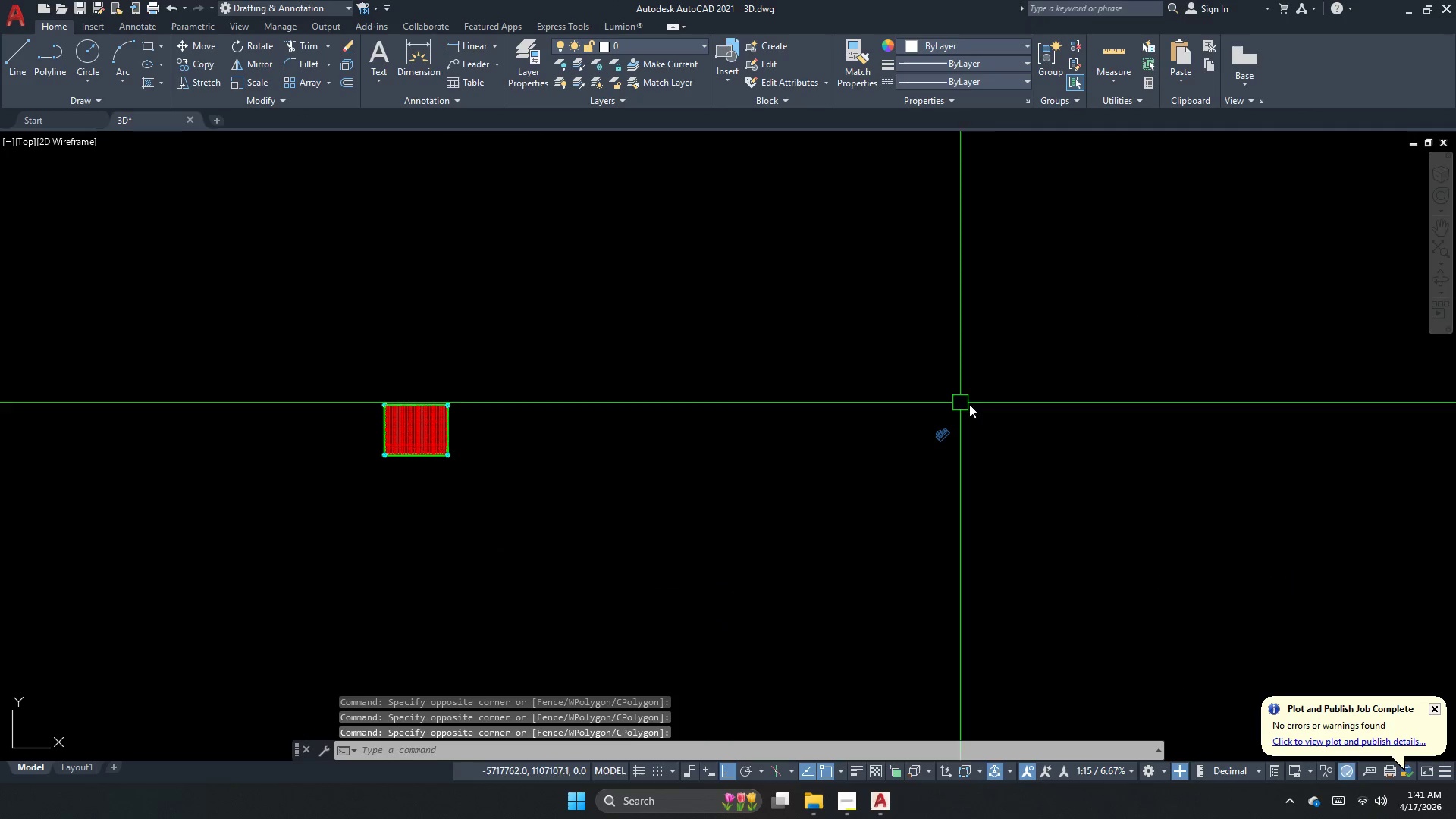 
left_click_drag(start_coordinate=[983, 409], to_coordinate=[952, 436])
 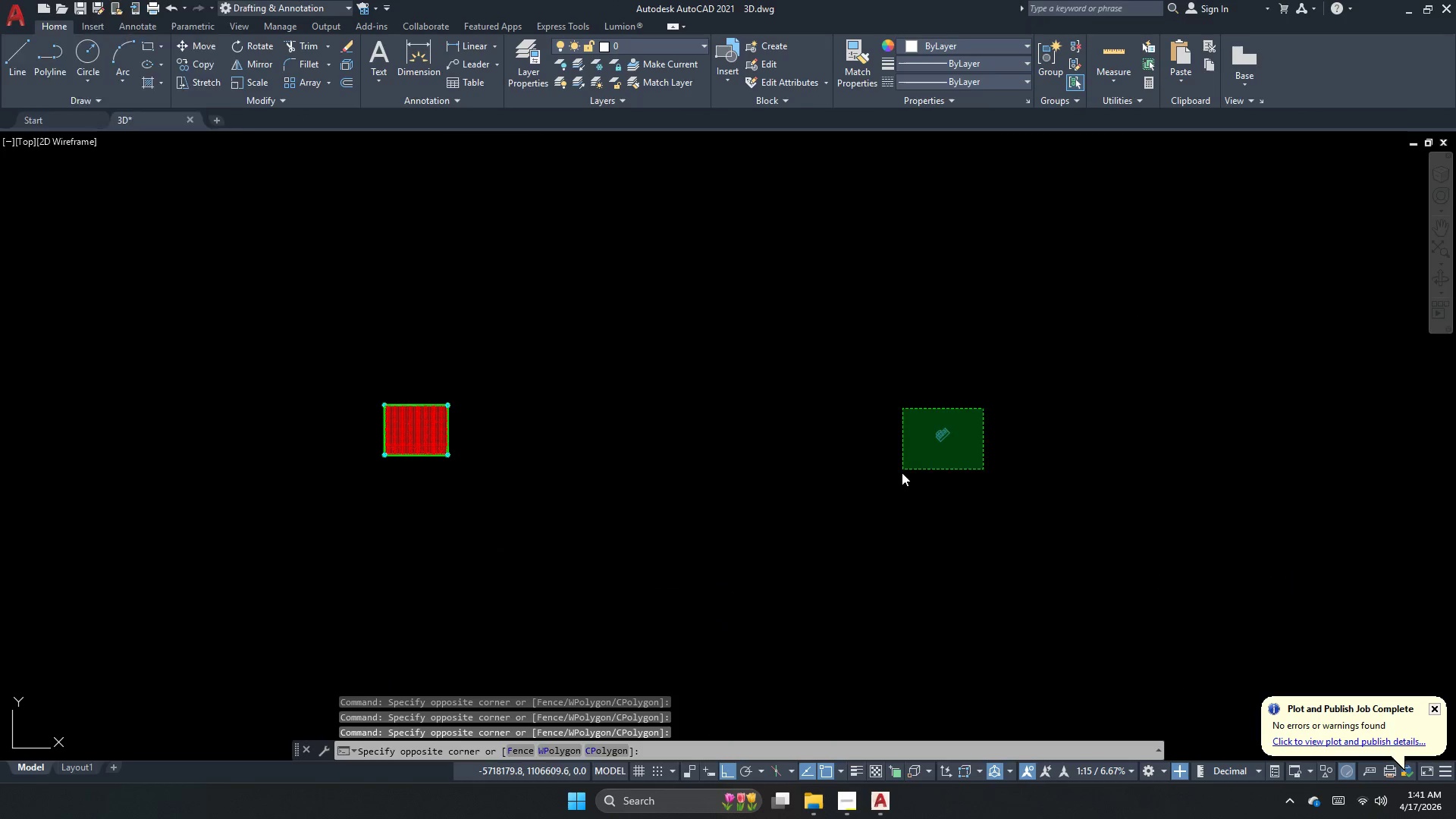 
key(E)
 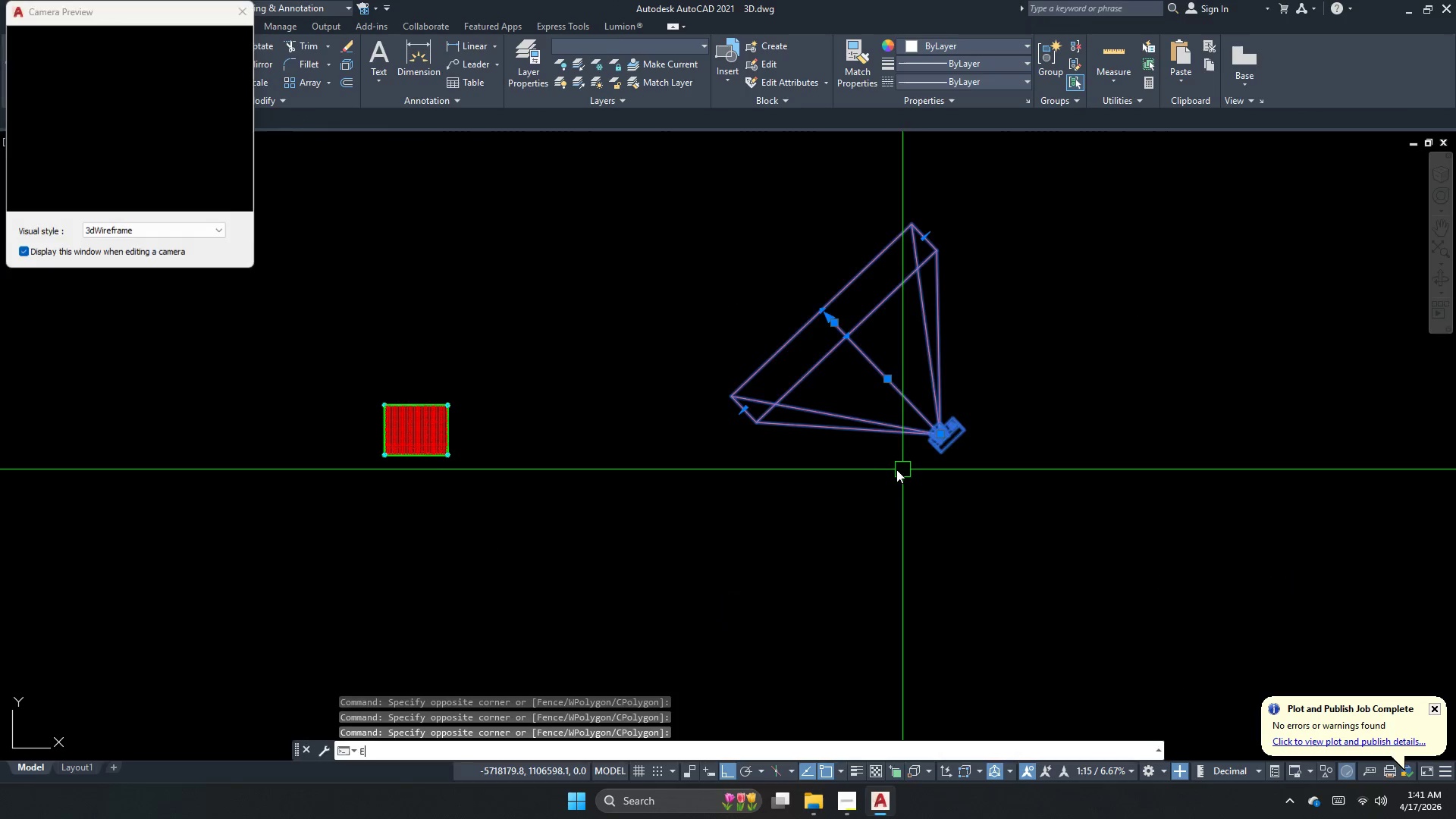 
hold_key(key=Space, duration=0.31)
 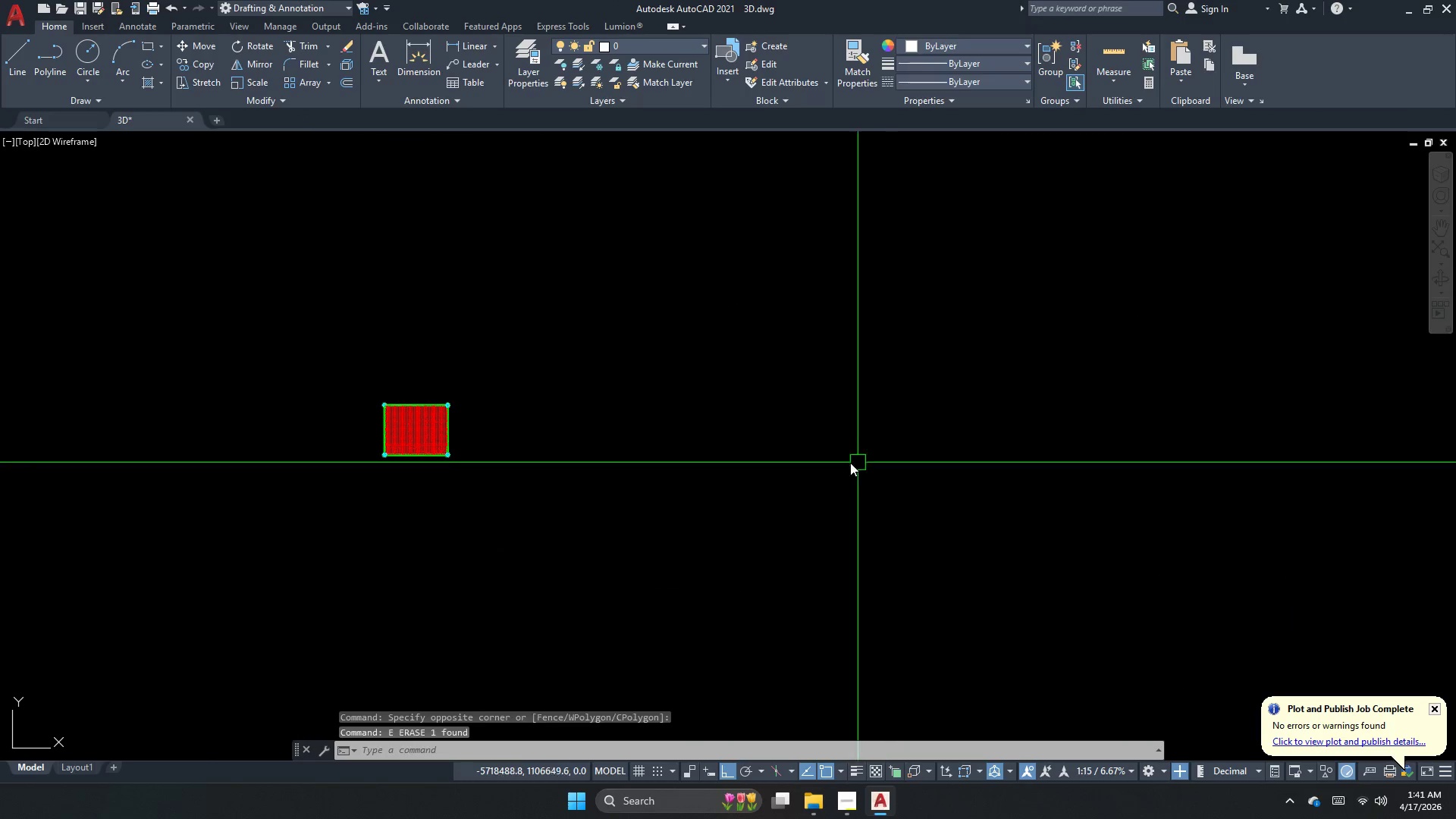 
key(Escape)
 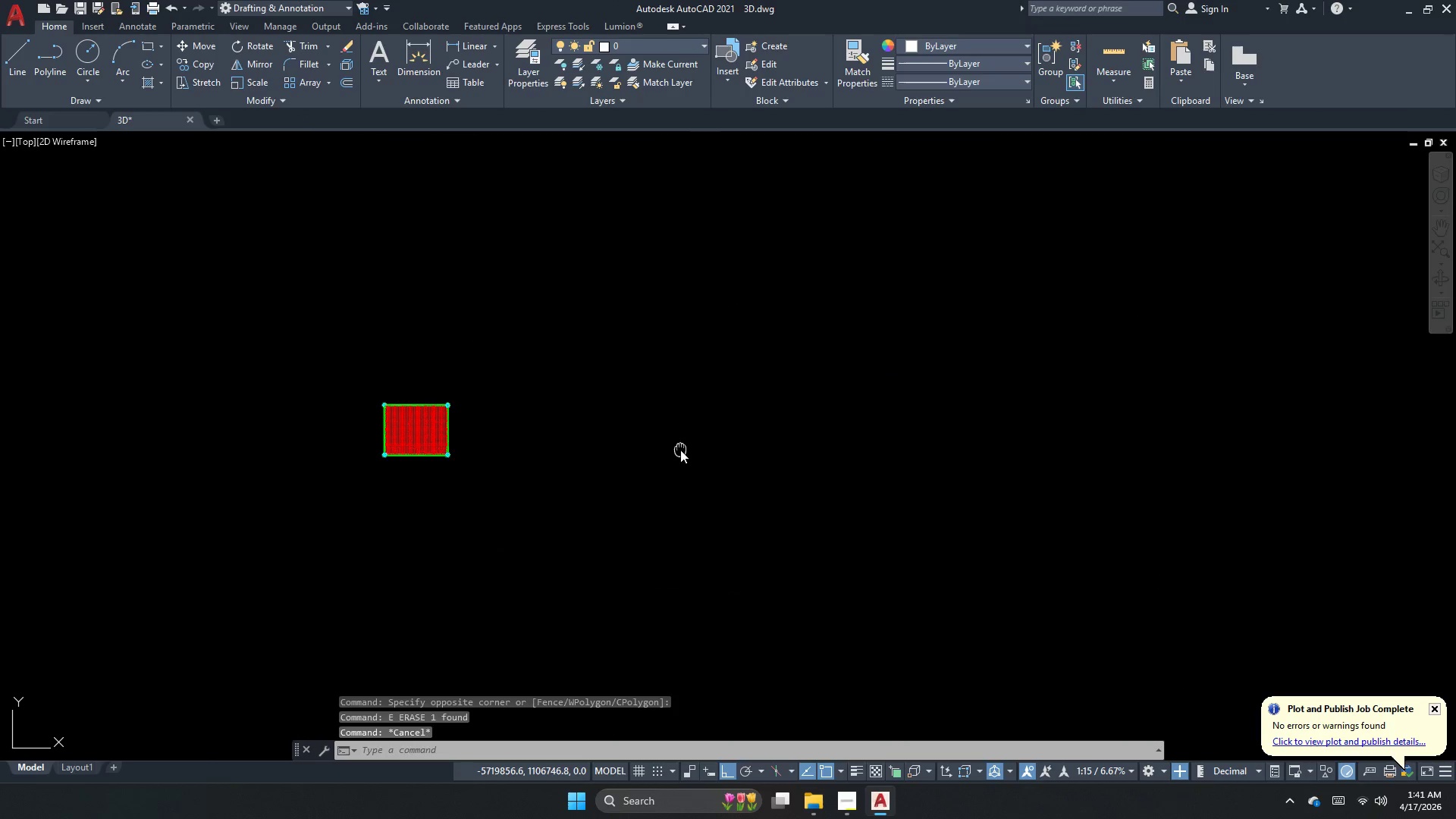 
double_click([680, 450])
 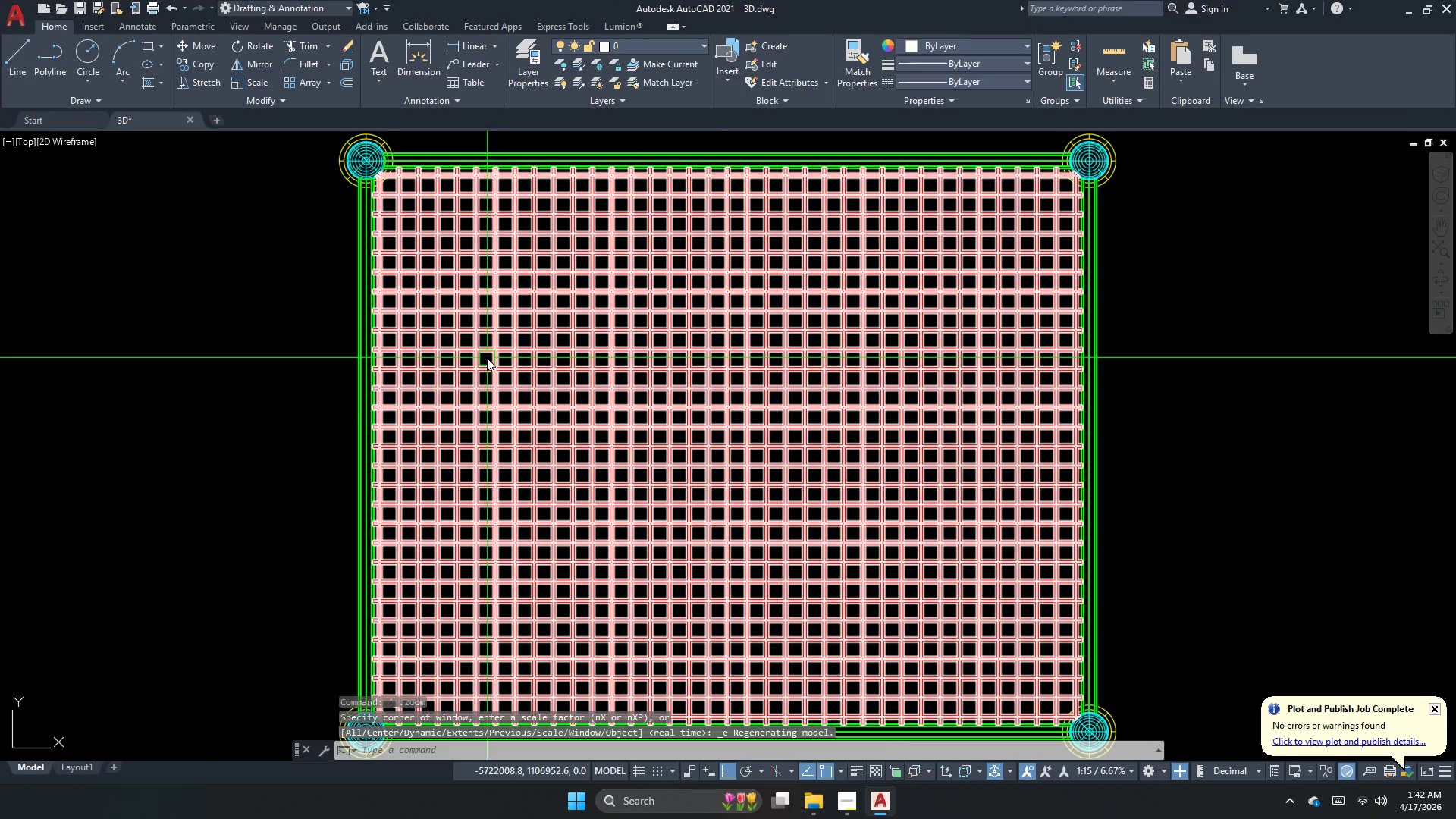 
key(Escape)
 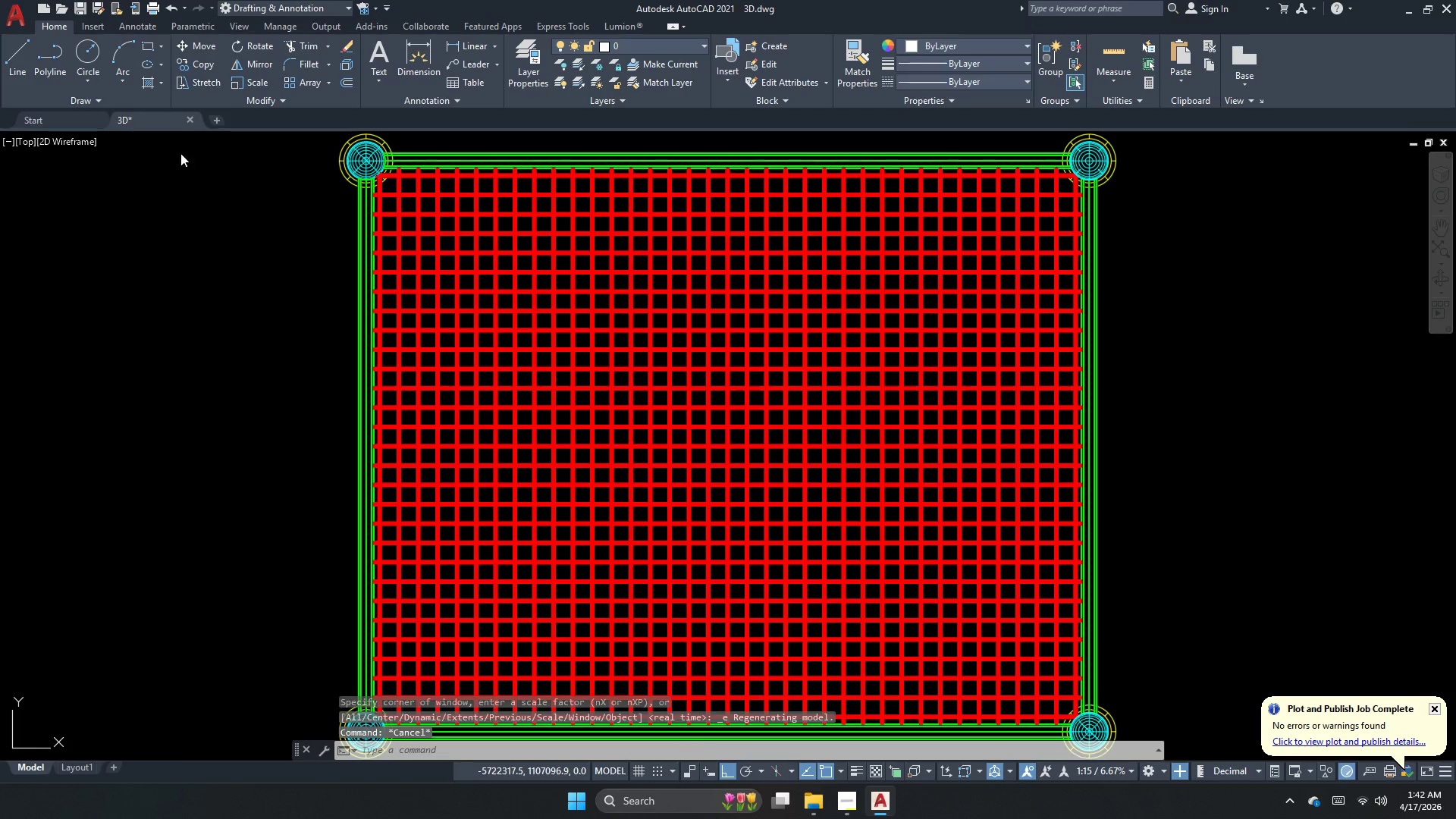 
left_click([278, 10])
 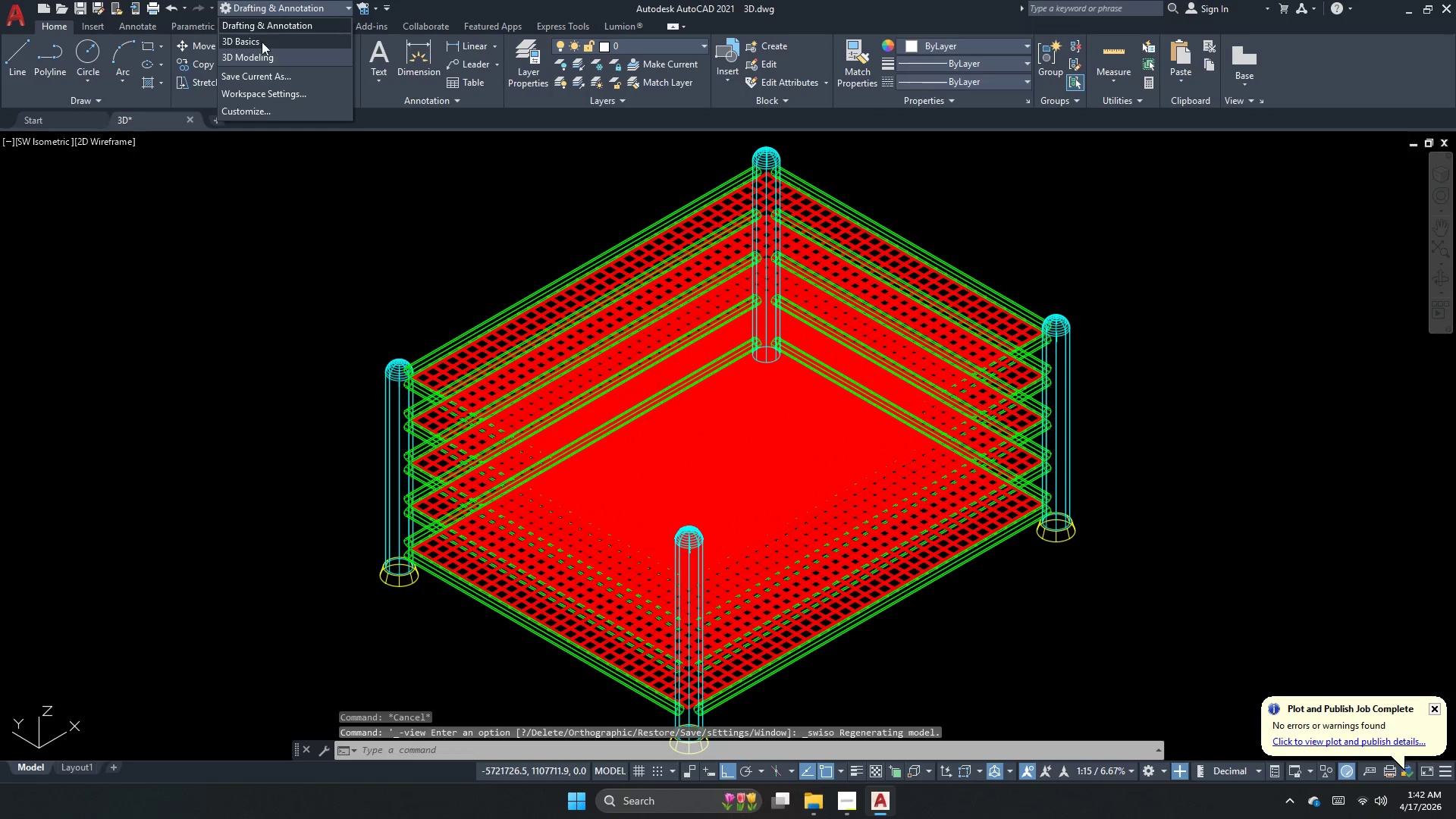 
left_click([258, 56])
 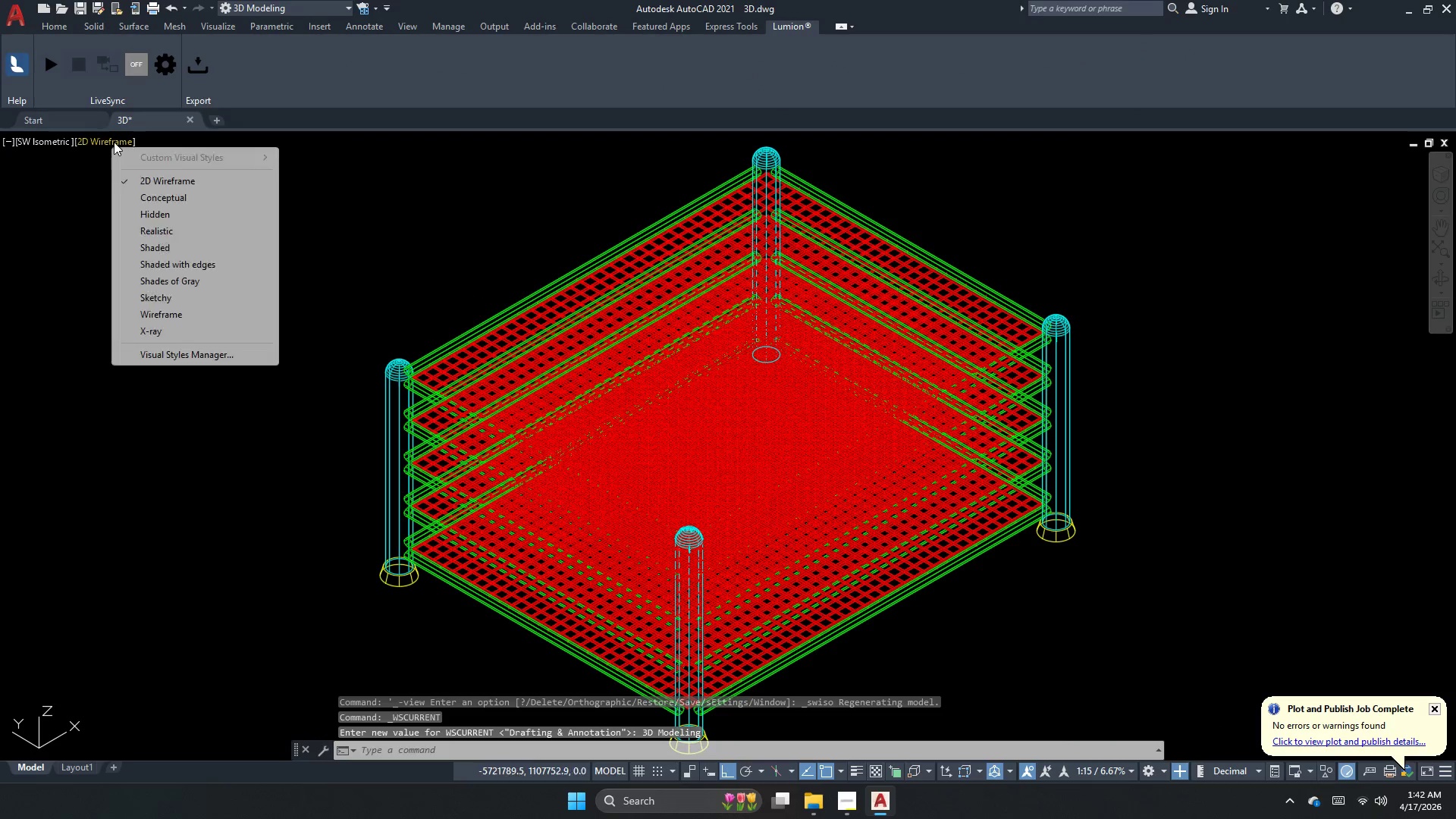 
left_click([182, 284])
 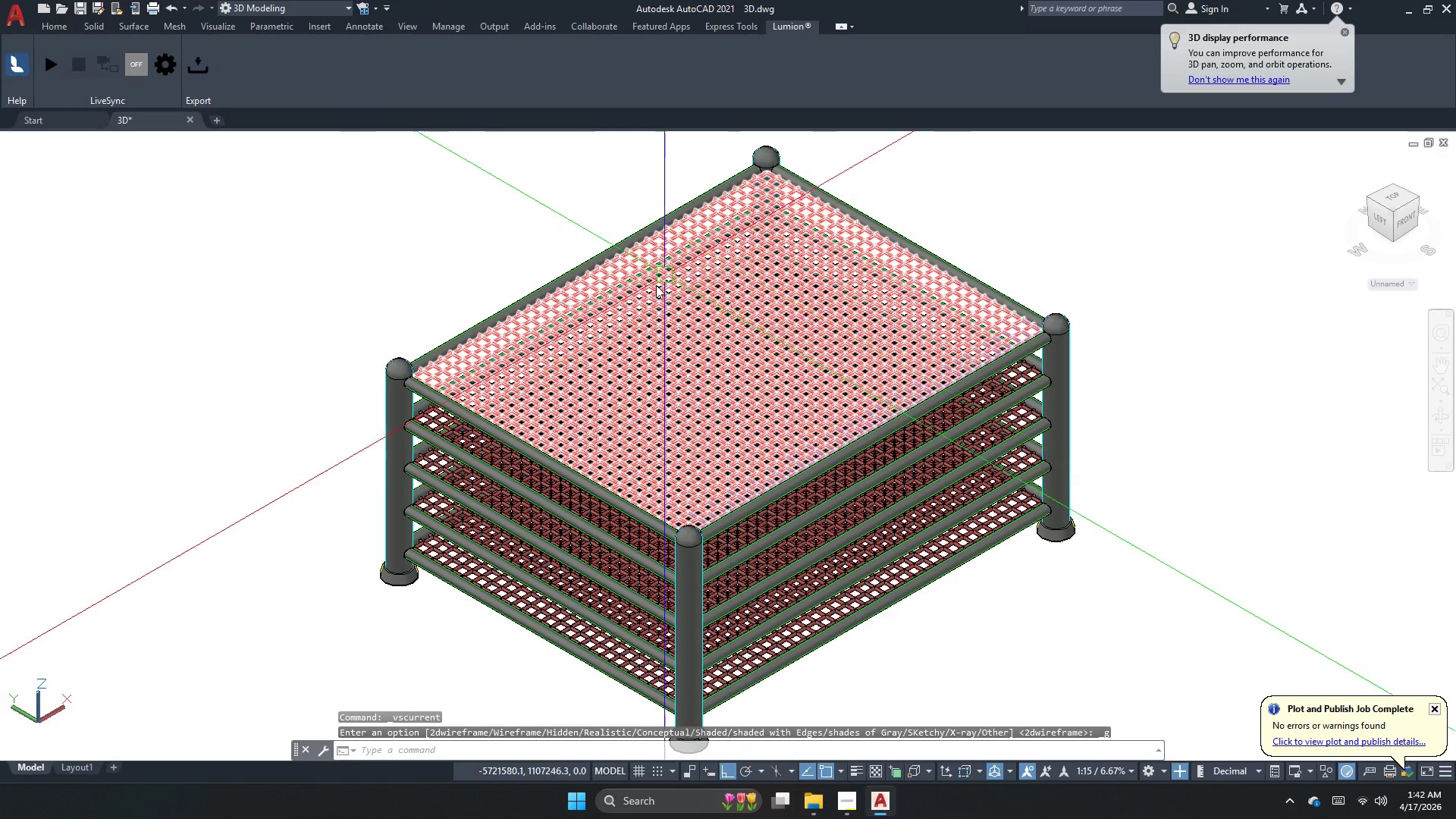 
type(per)
 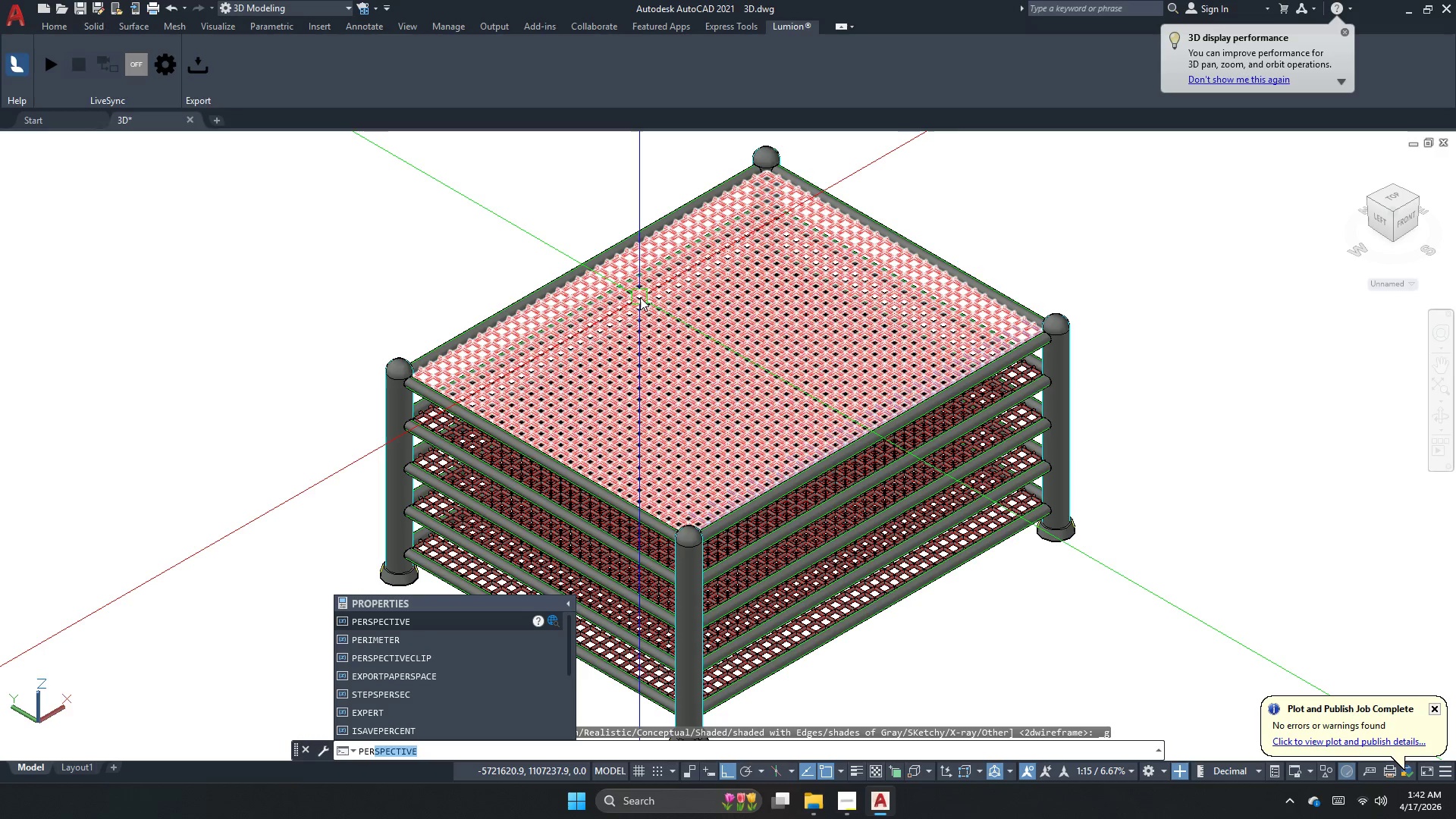 
key(Enter)